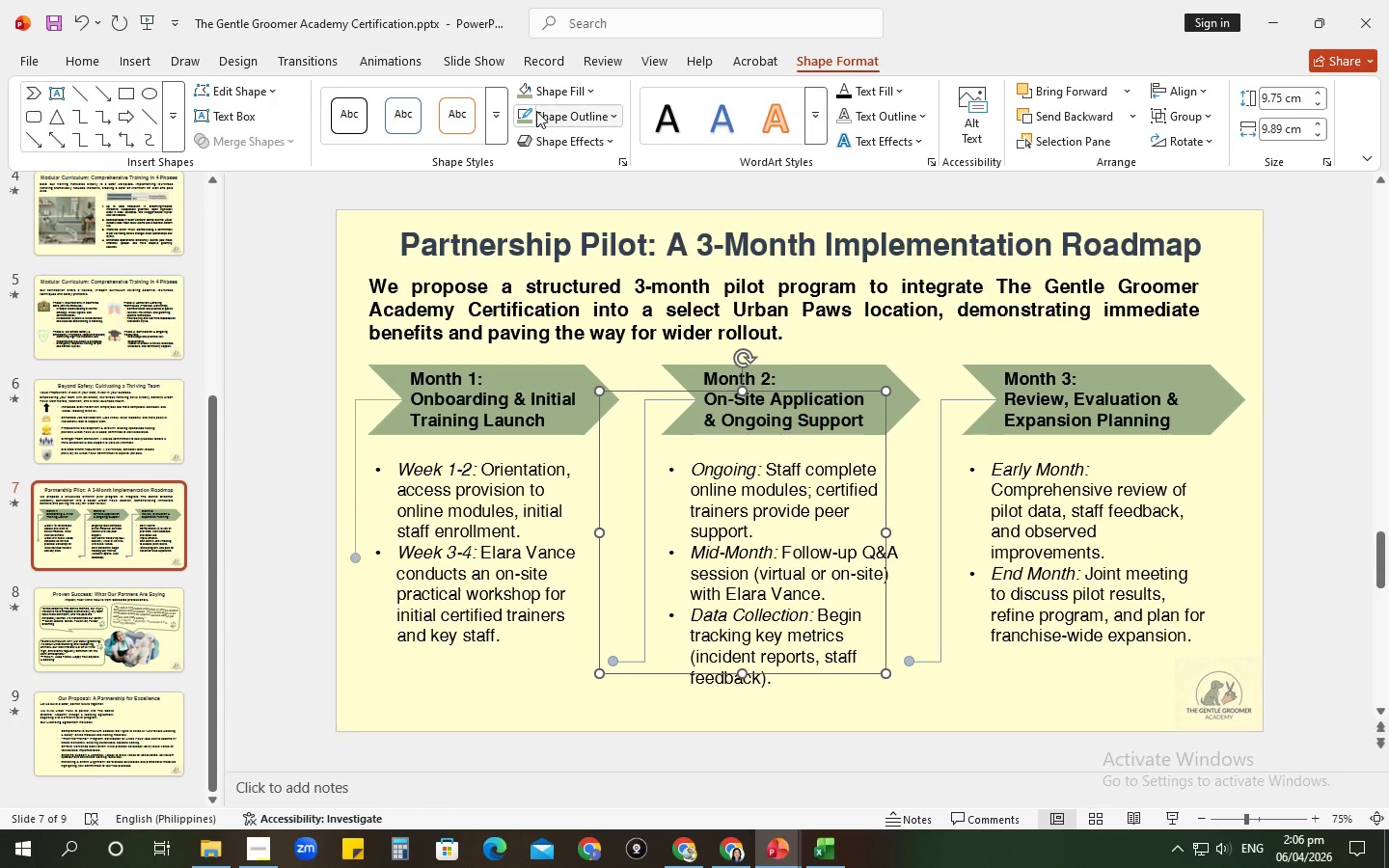 
left_click([533, 109])
 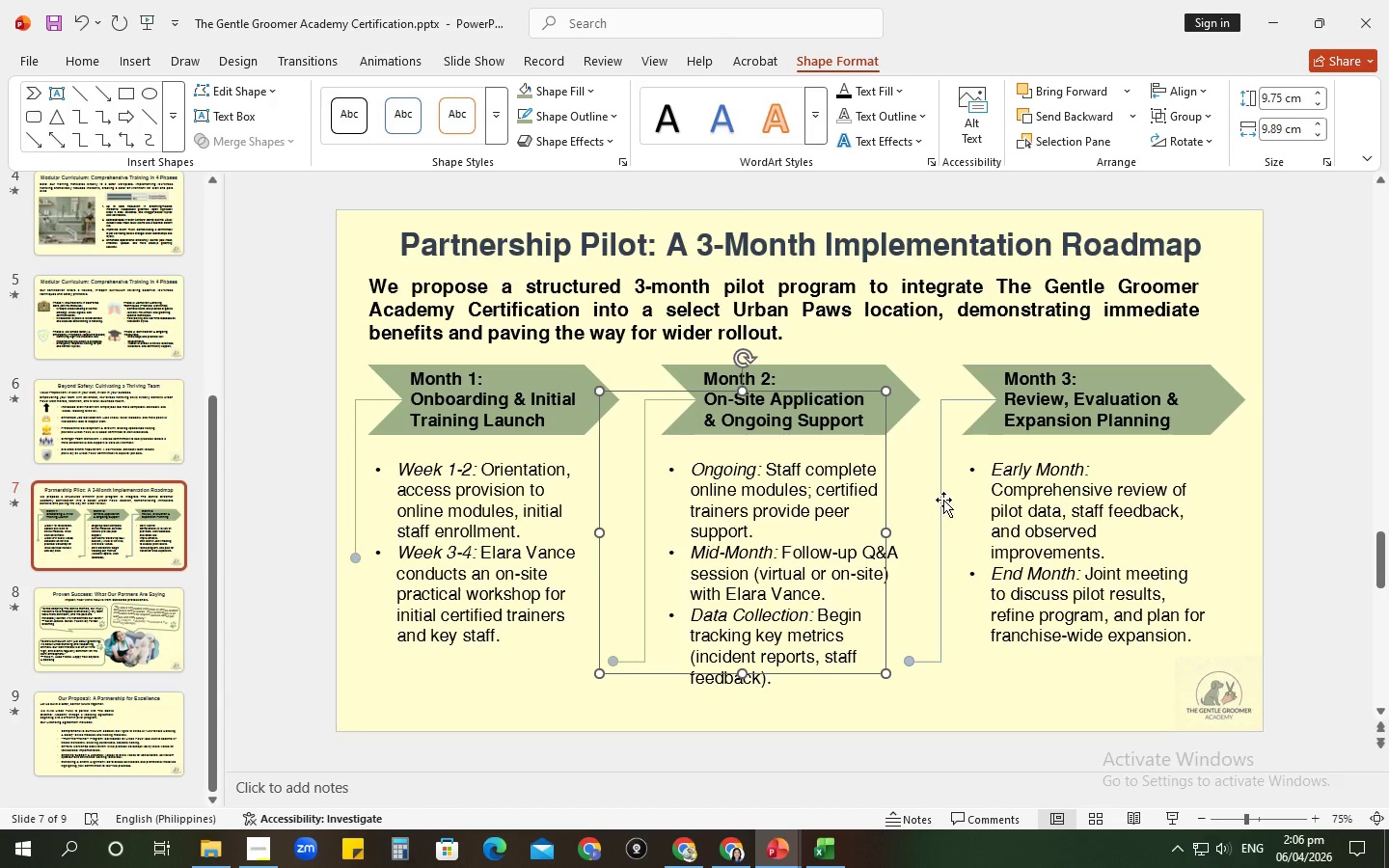 
left_click([942, 499])
 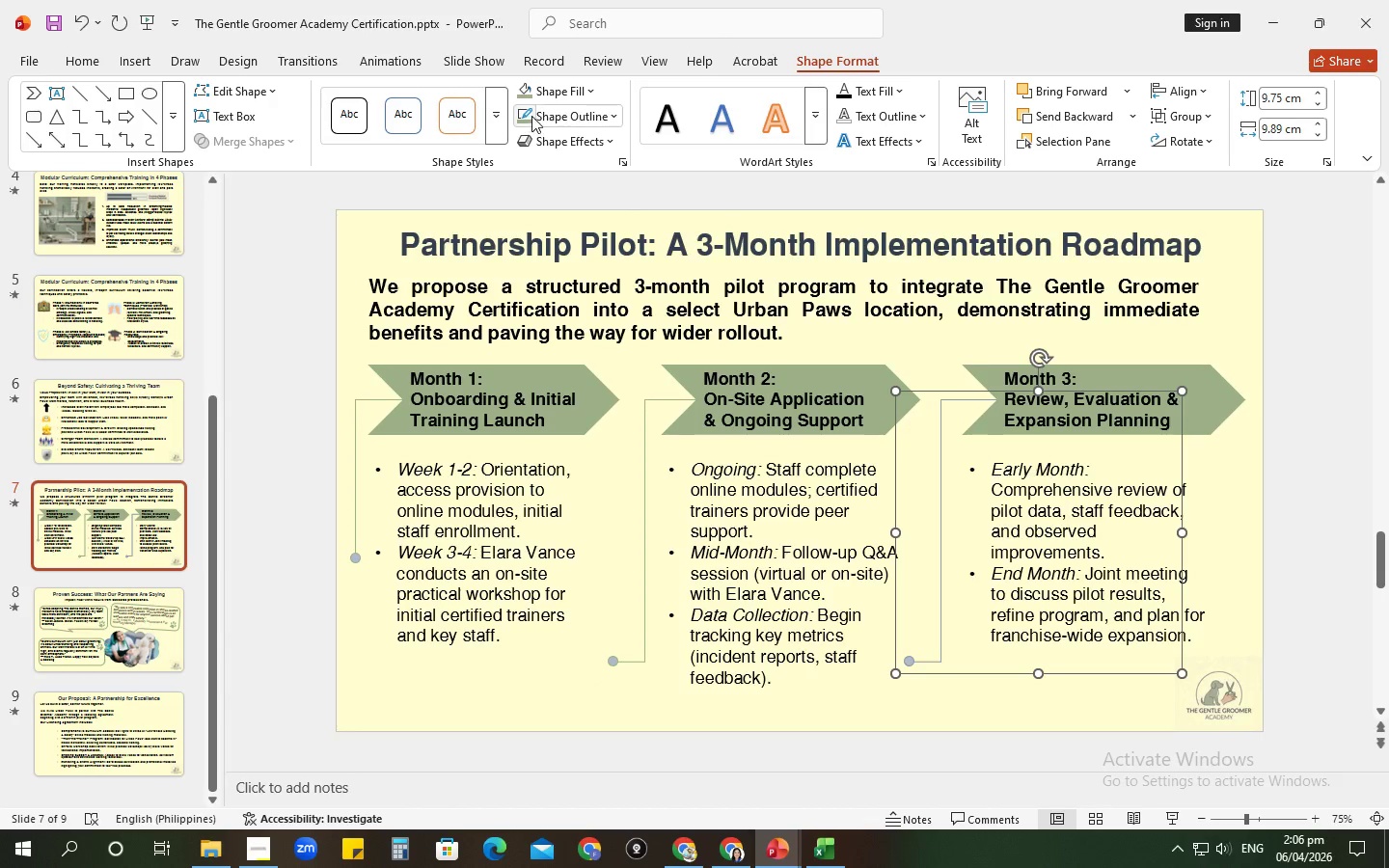 
left_click([527, 115])
 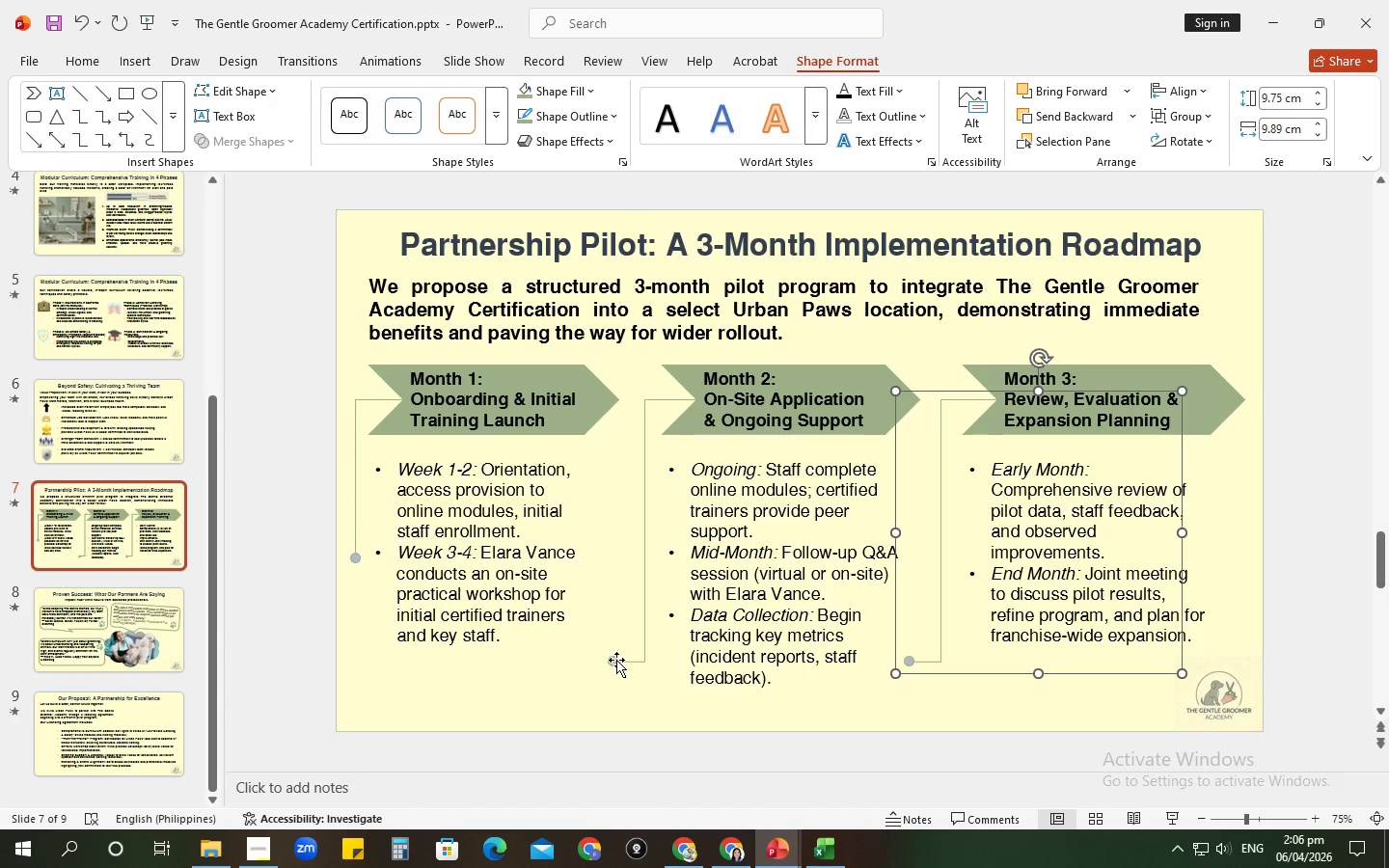 
left_click([614, 660])
 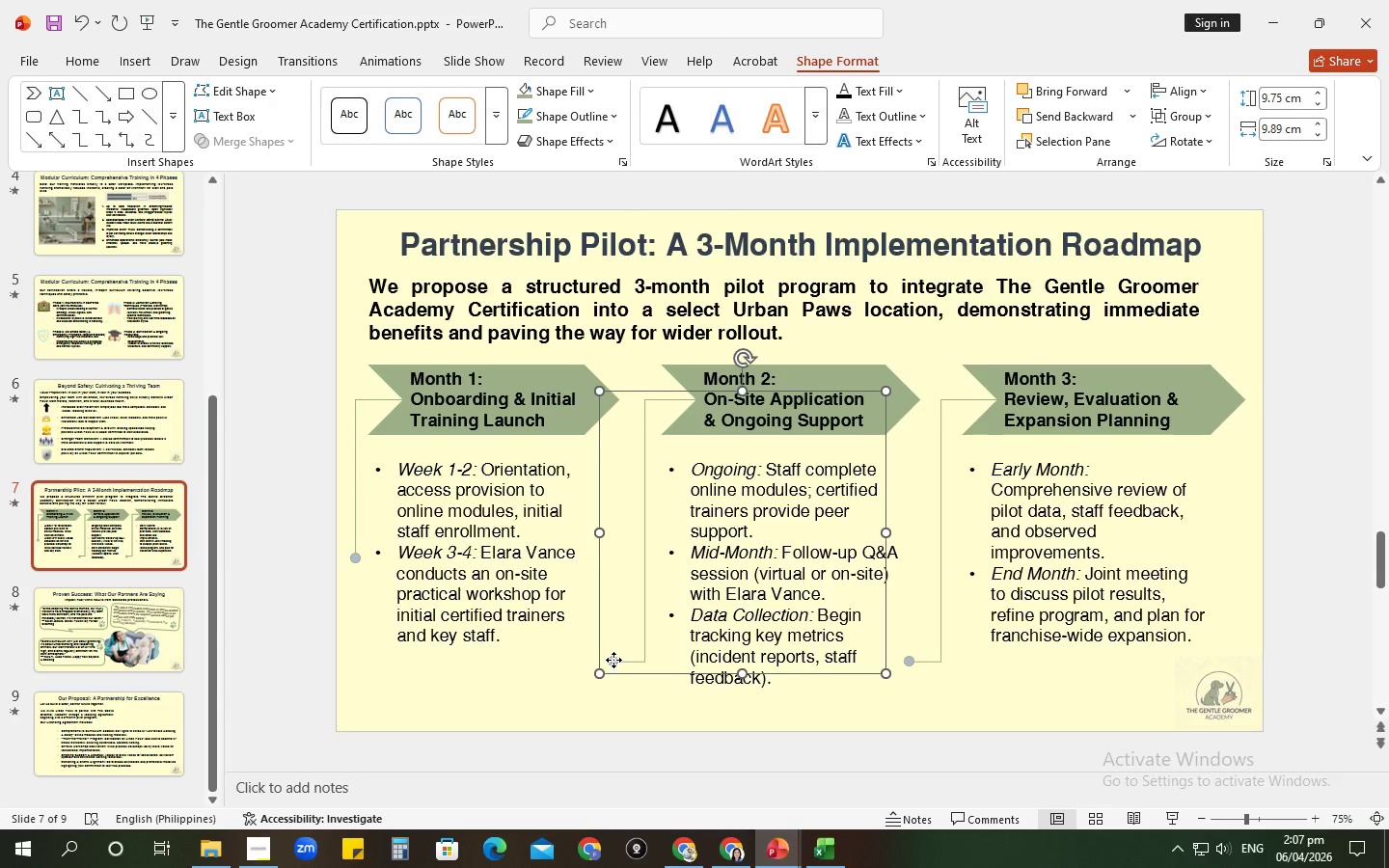 
left_click([613, 660])
 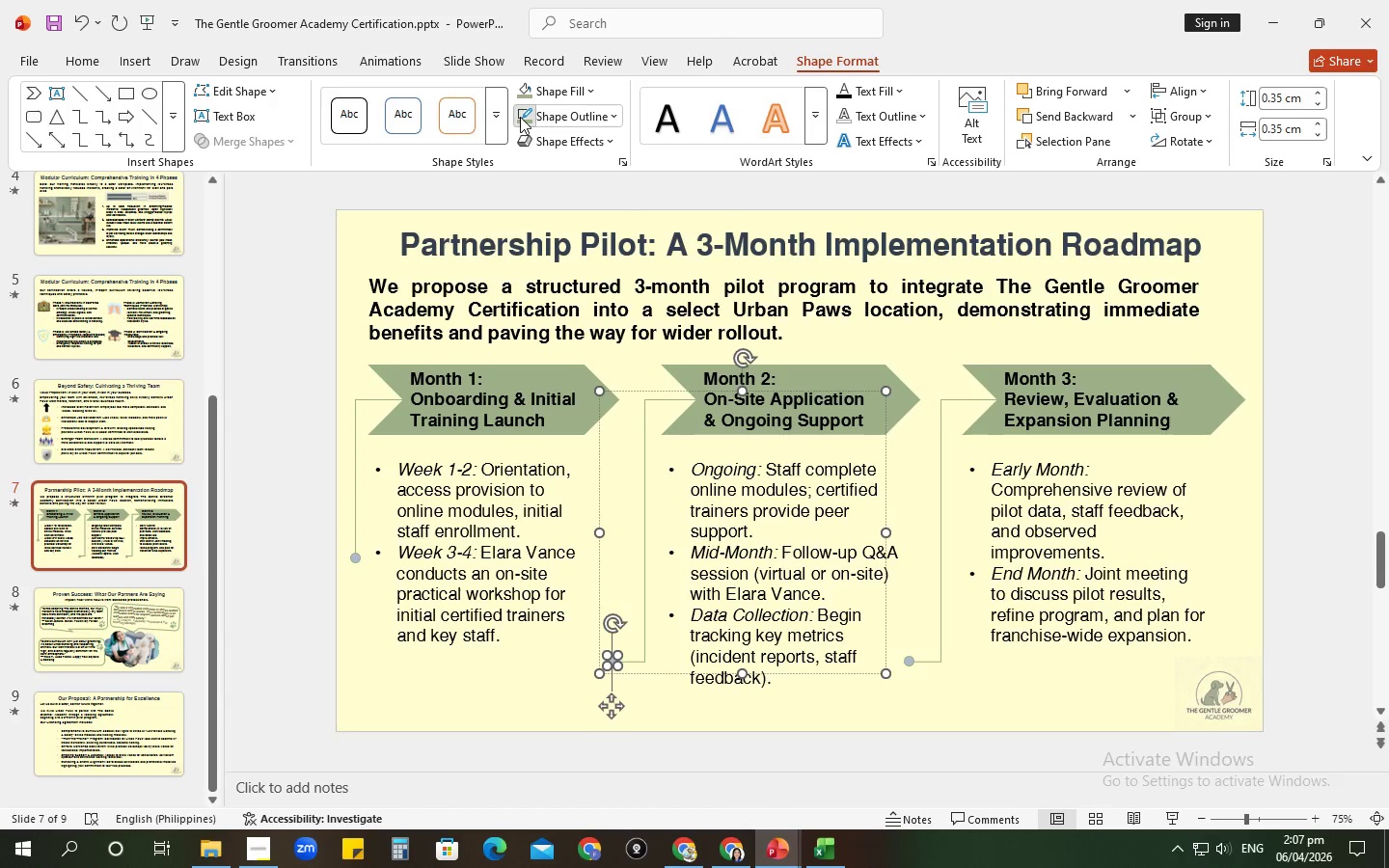 
double_click([523, 93])
 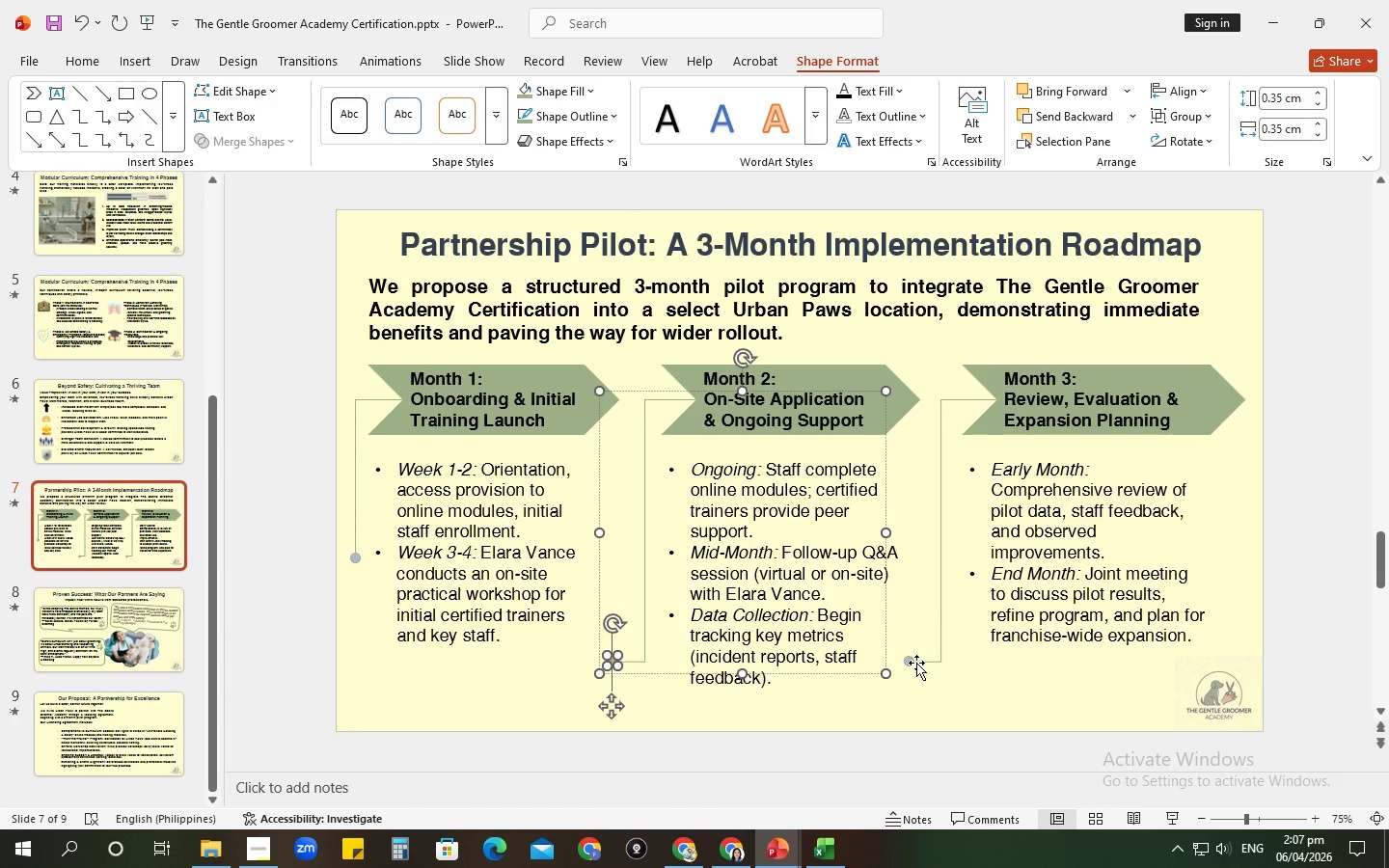 
left_click([912, 661])
 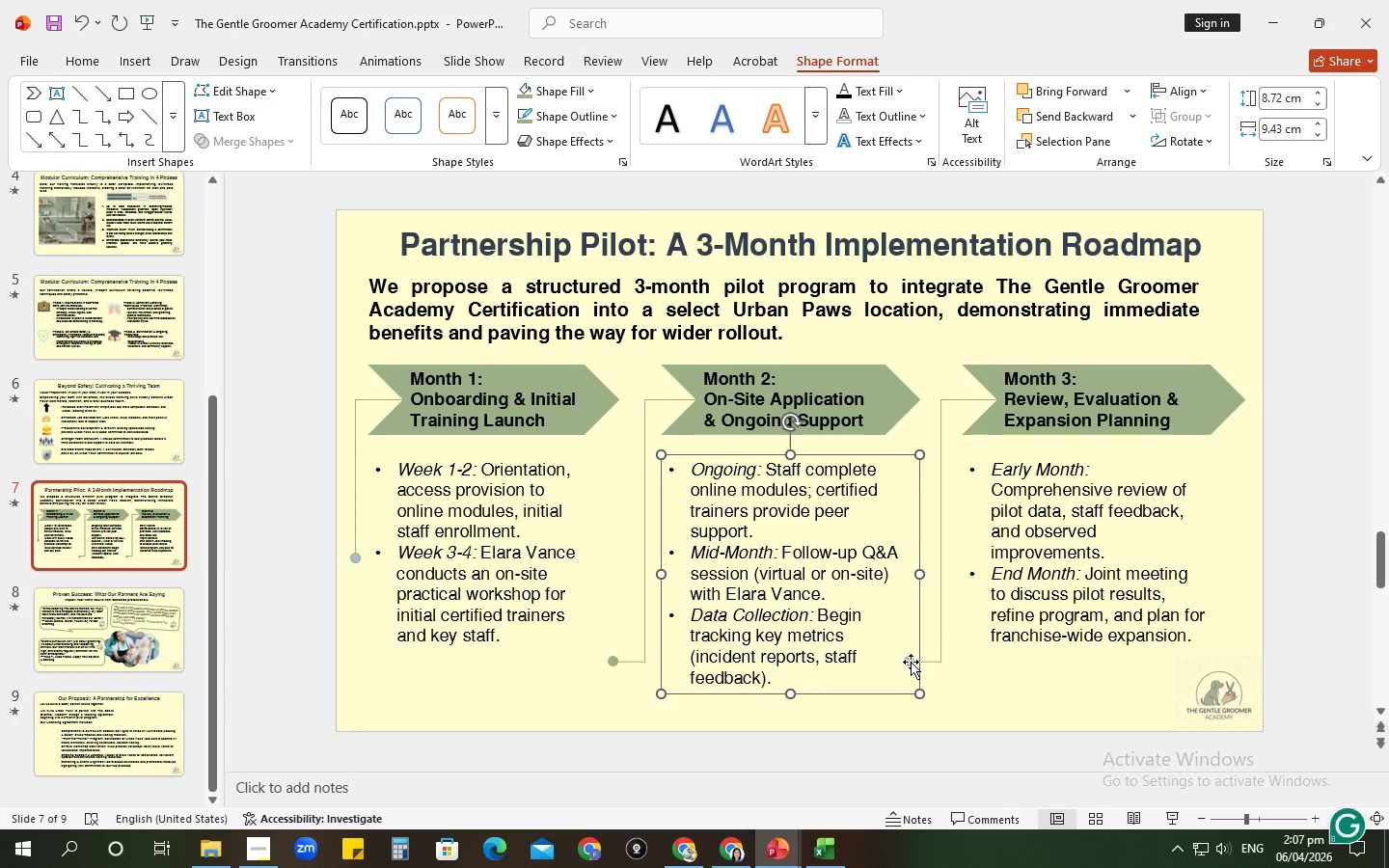 
left_click([911, 662])
 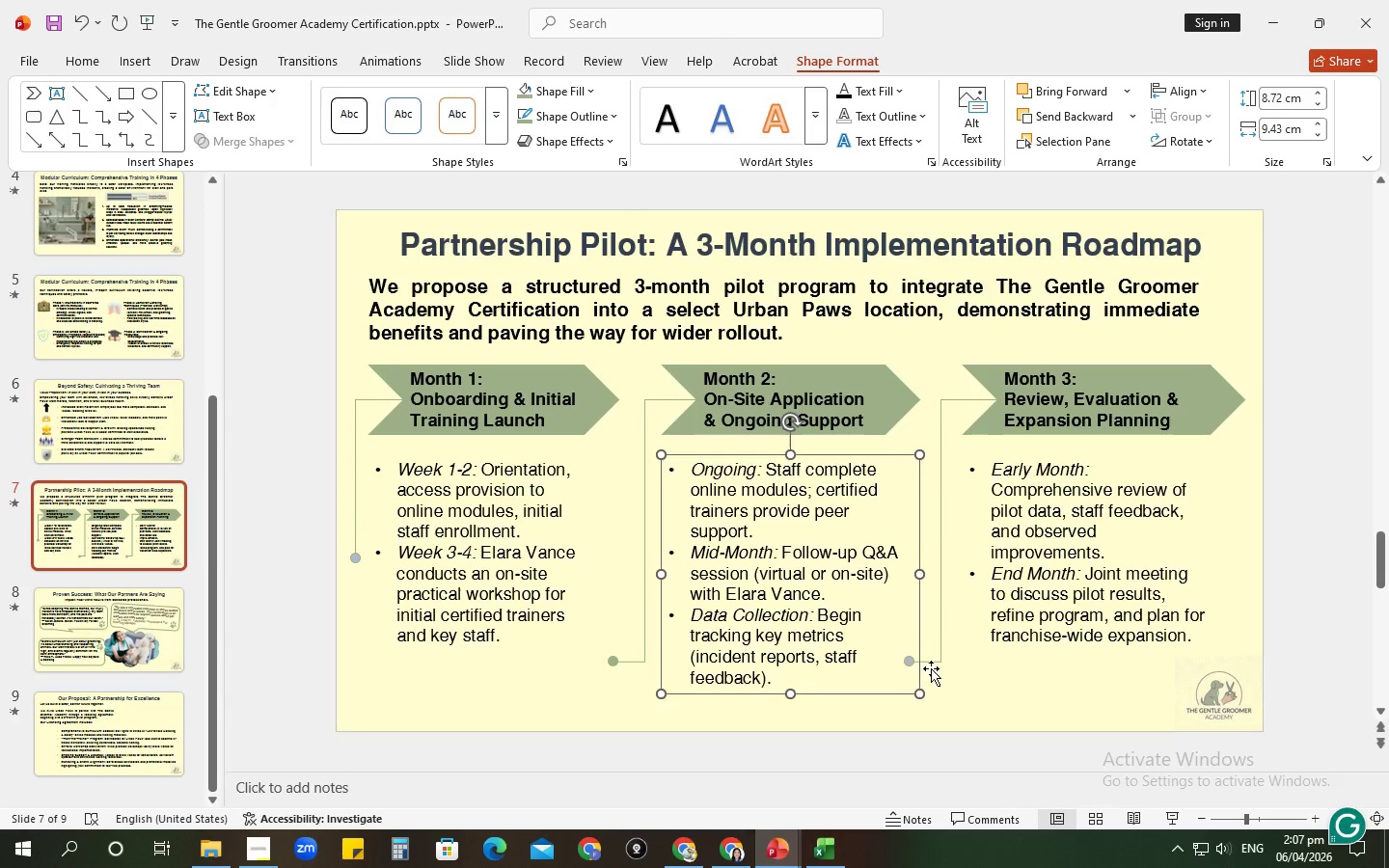 
left_click([931, 668])
 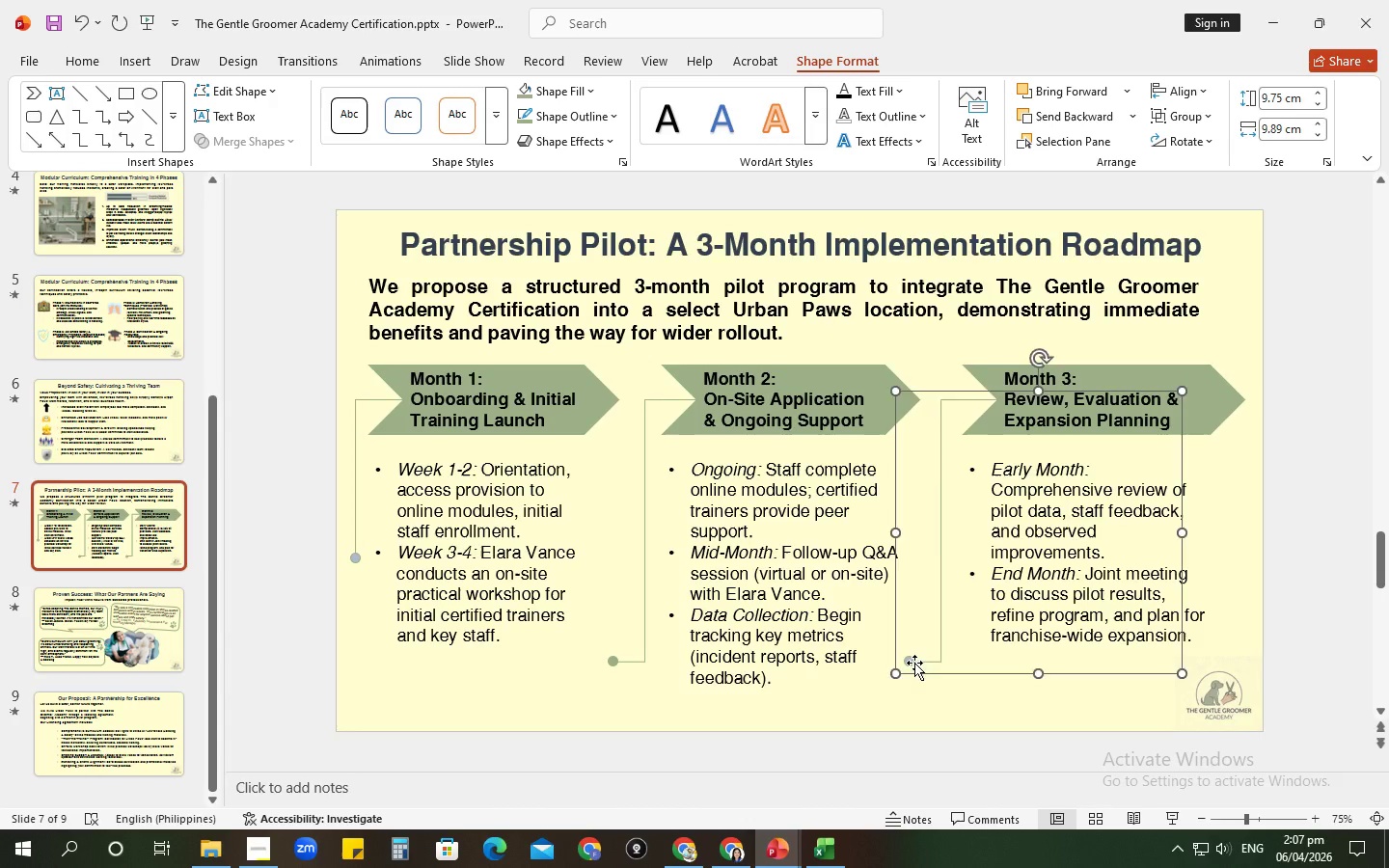 
left_click([914, 663])
 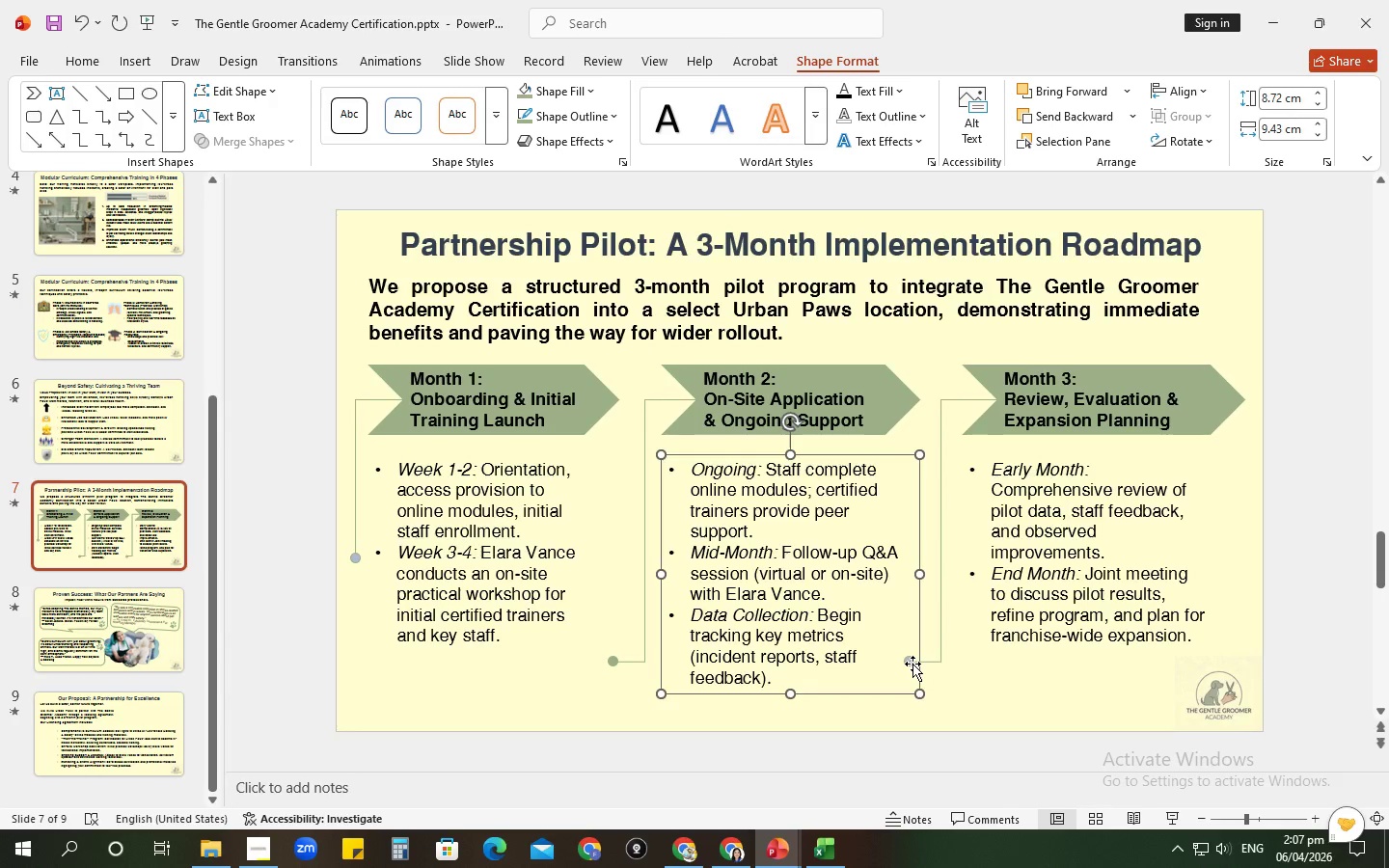 
double_click([912, 664])
 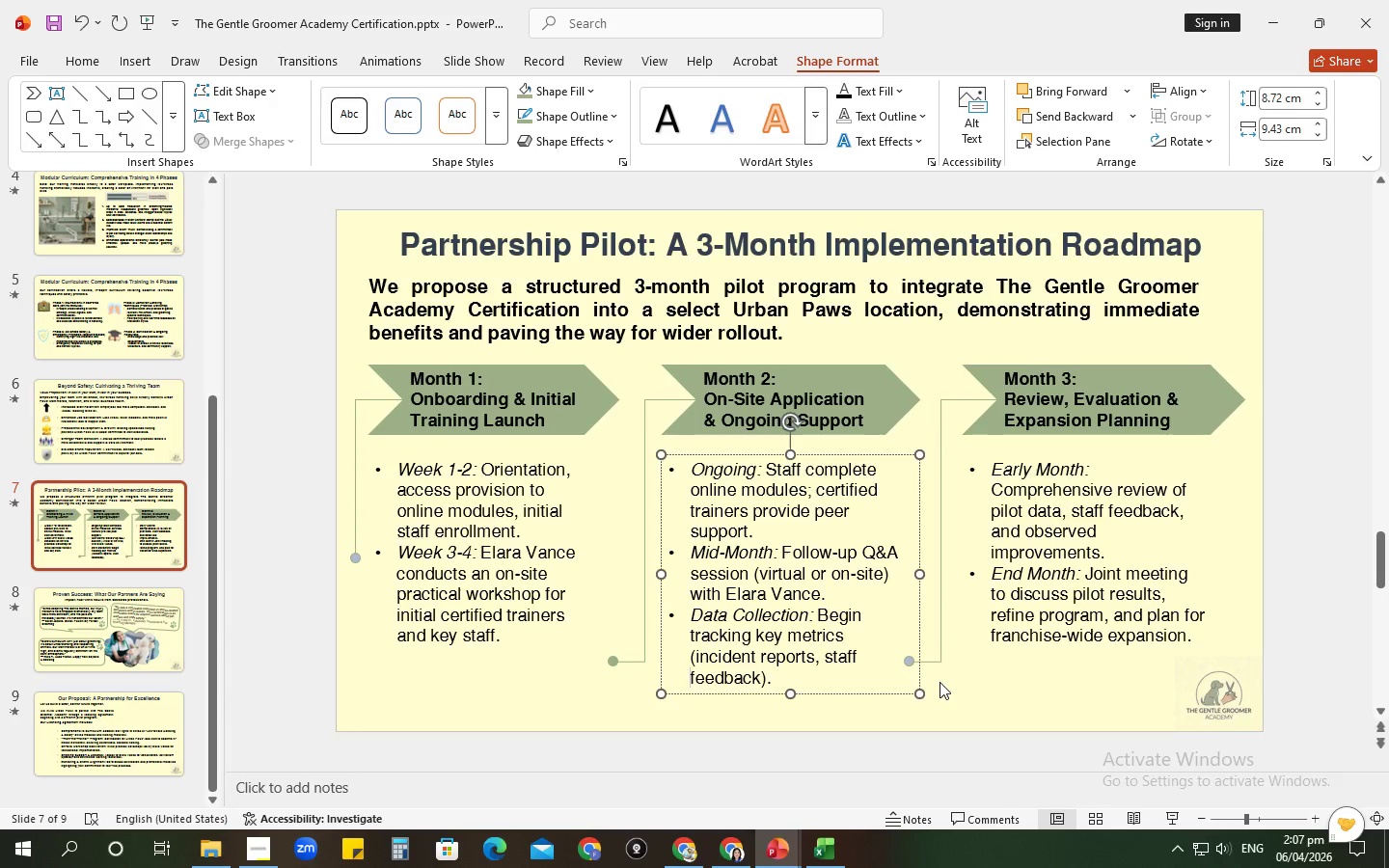 
left_click([940, 682])
 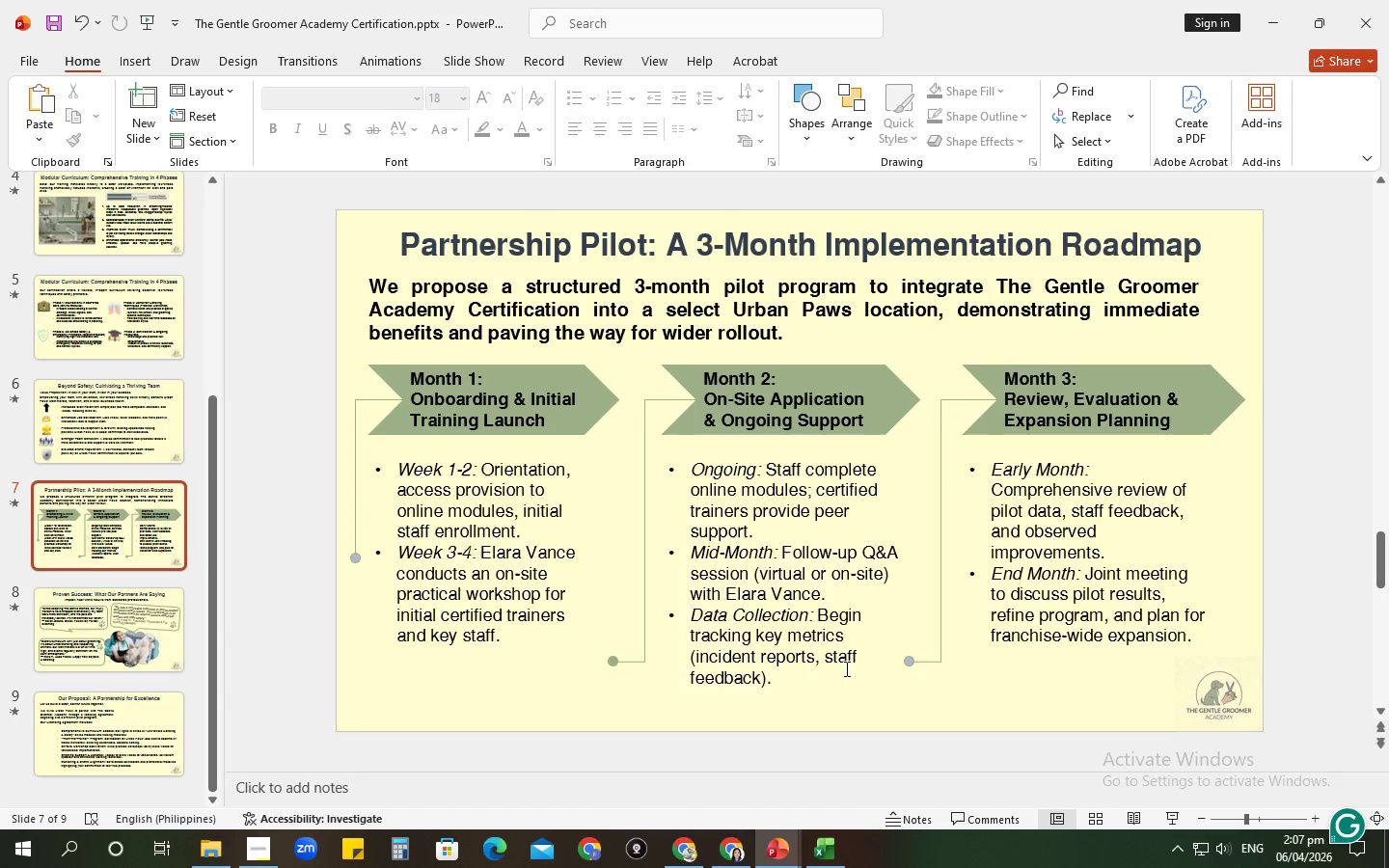 
left_click([839, 664])
 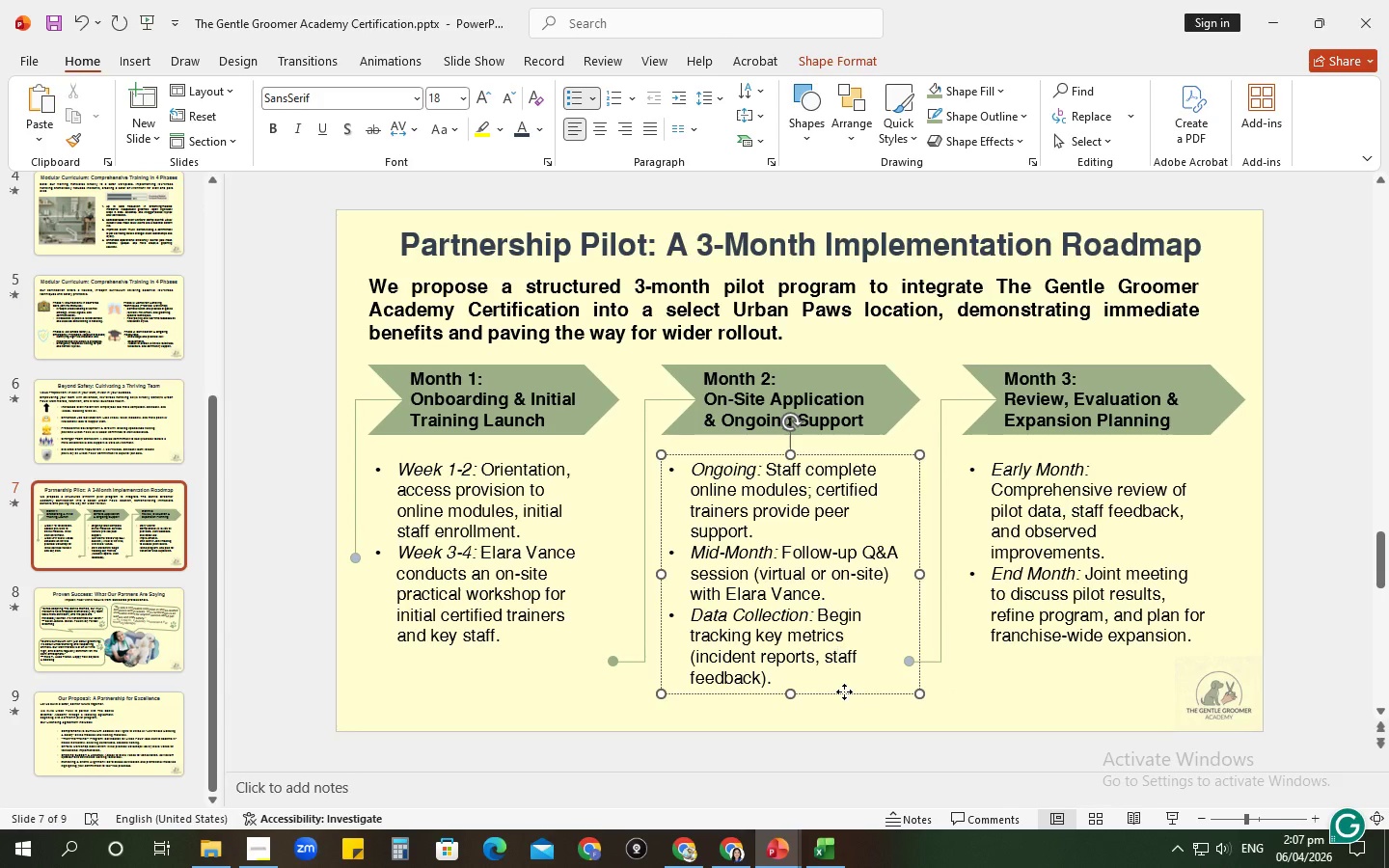 
left_click_drag(start_coordinate=[844, 692], to_coordinate=[831, 690])
 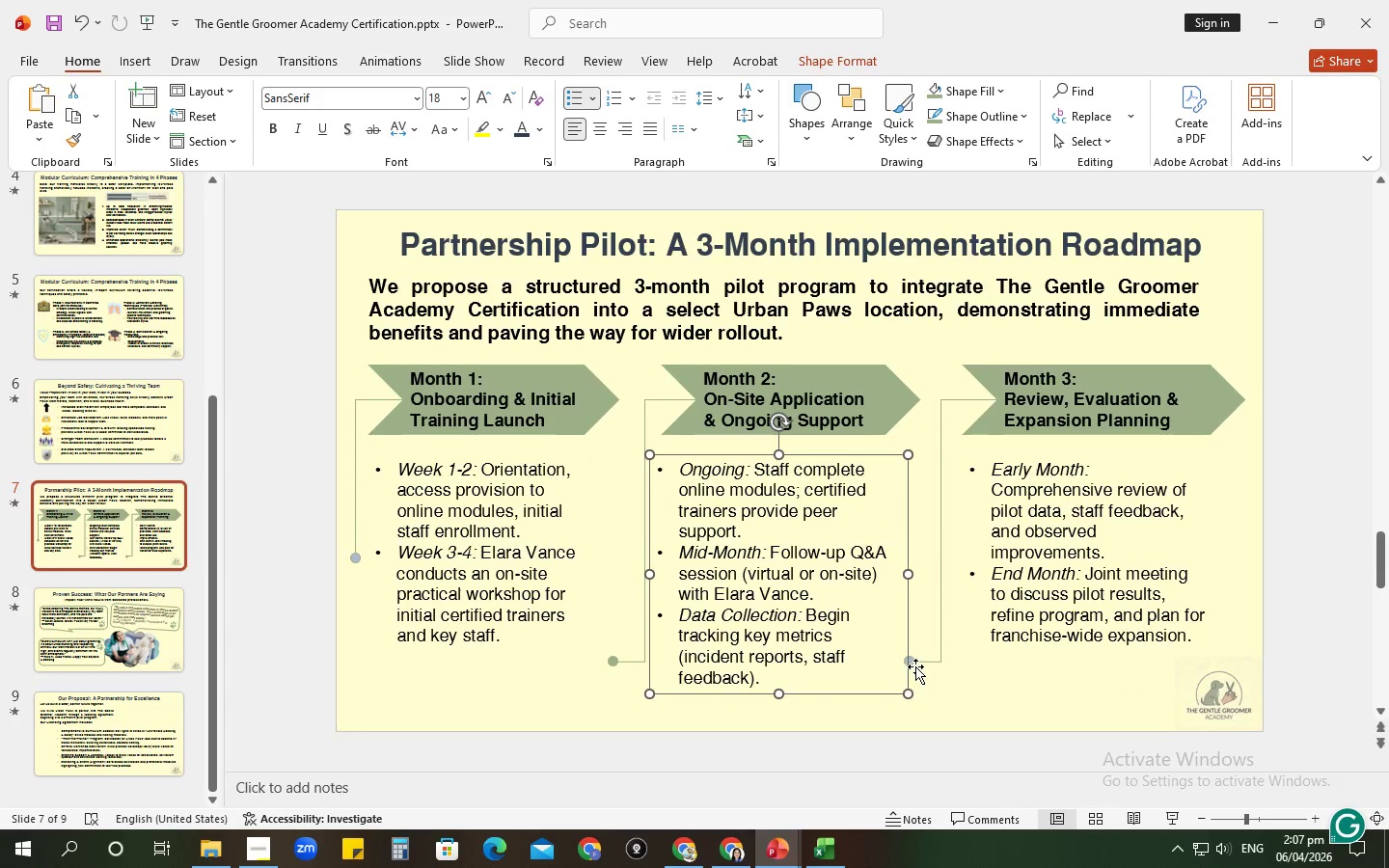 
left_click([914, 661])
 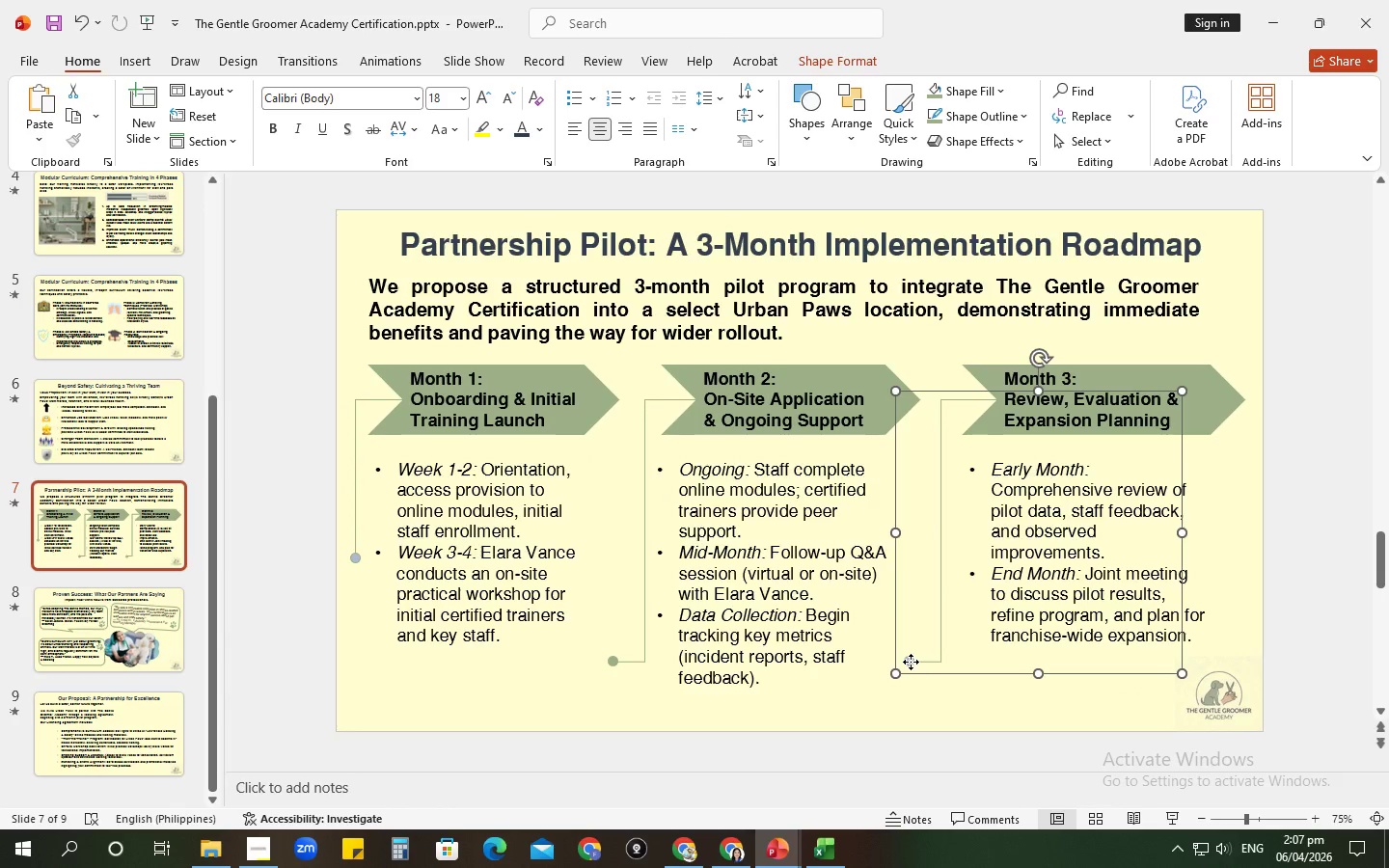 
left_click([911, 662])
 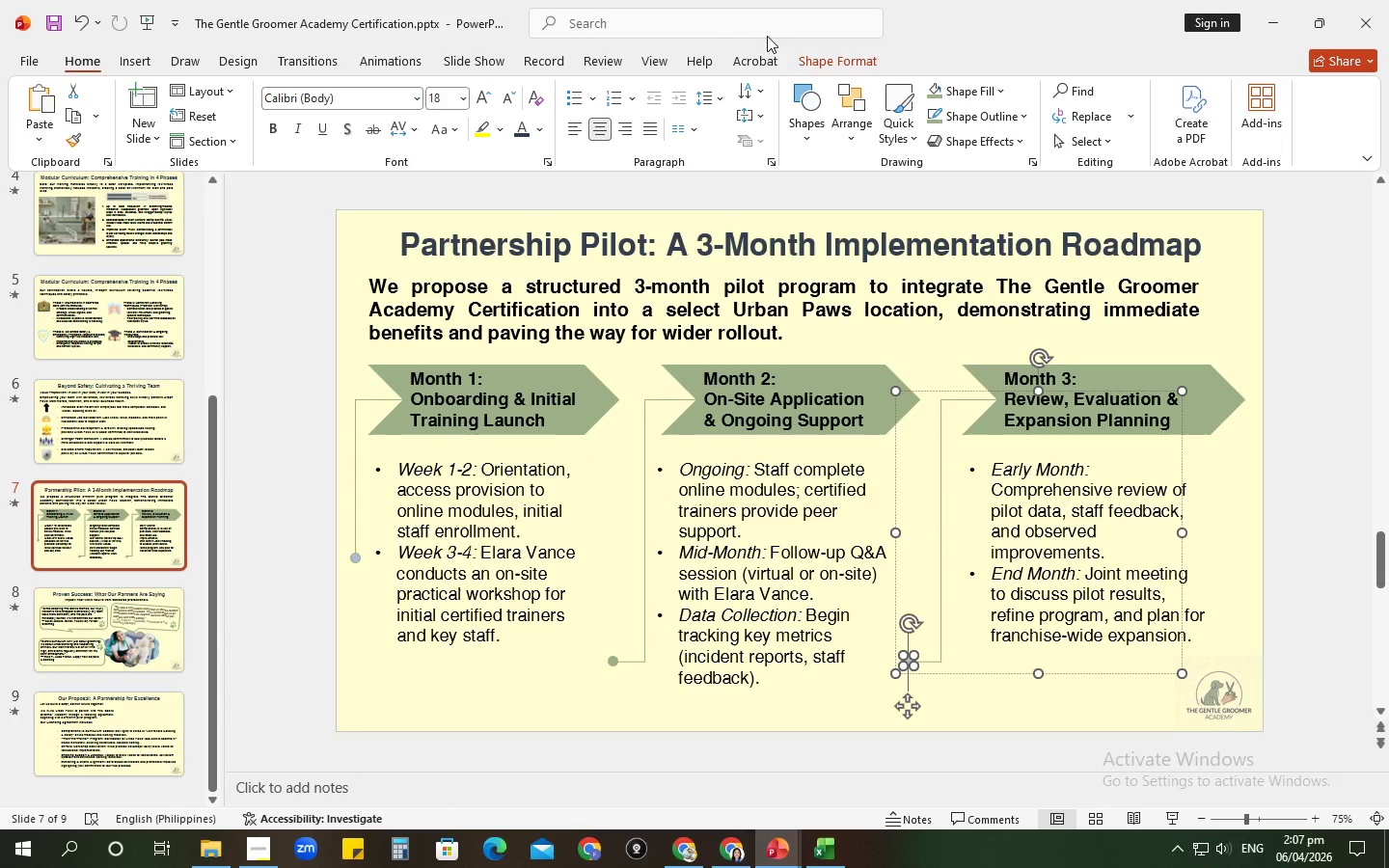 
left_click([797, 62])
 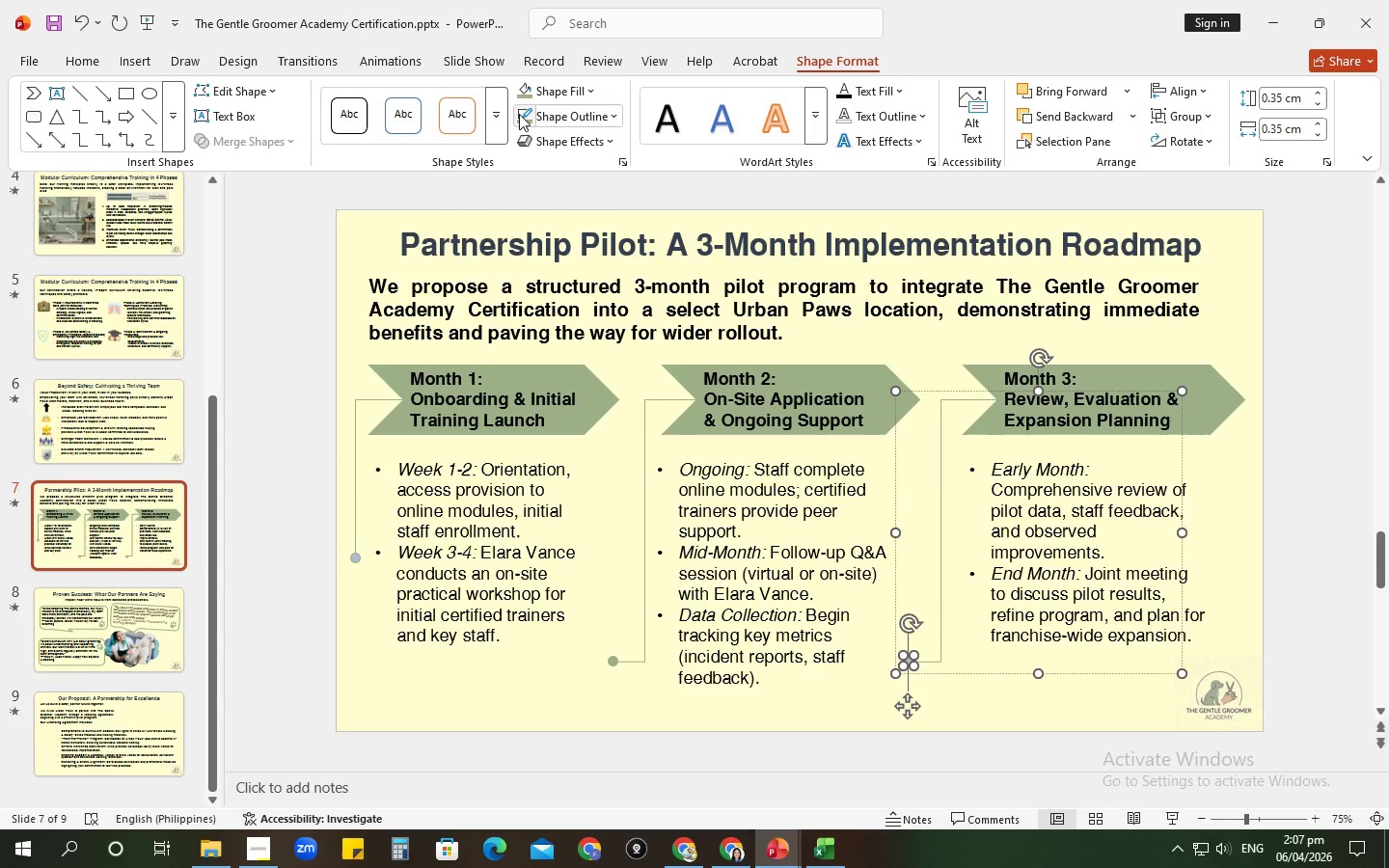 
double_click([519, 90])
 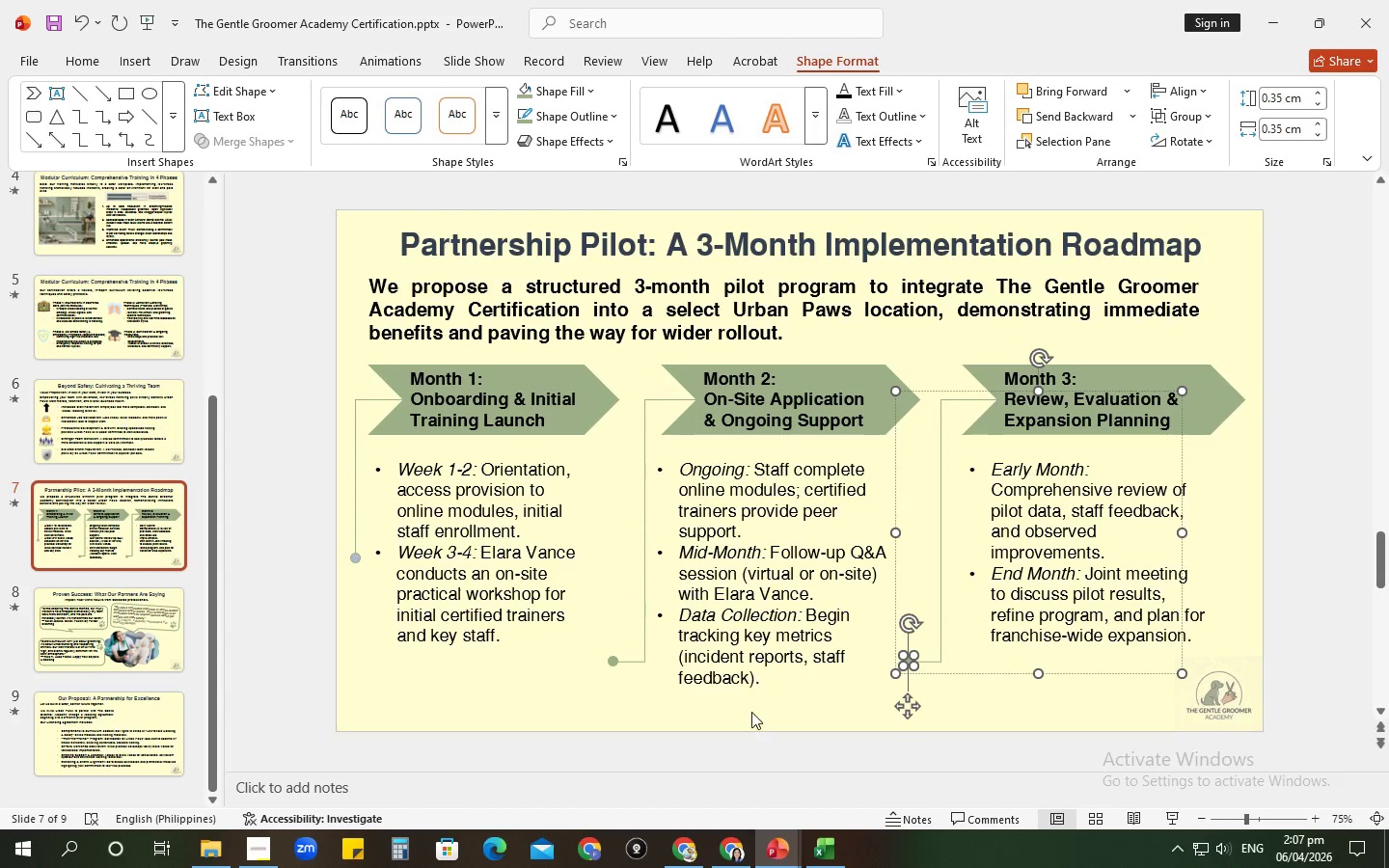 
left_click([745, 713])
 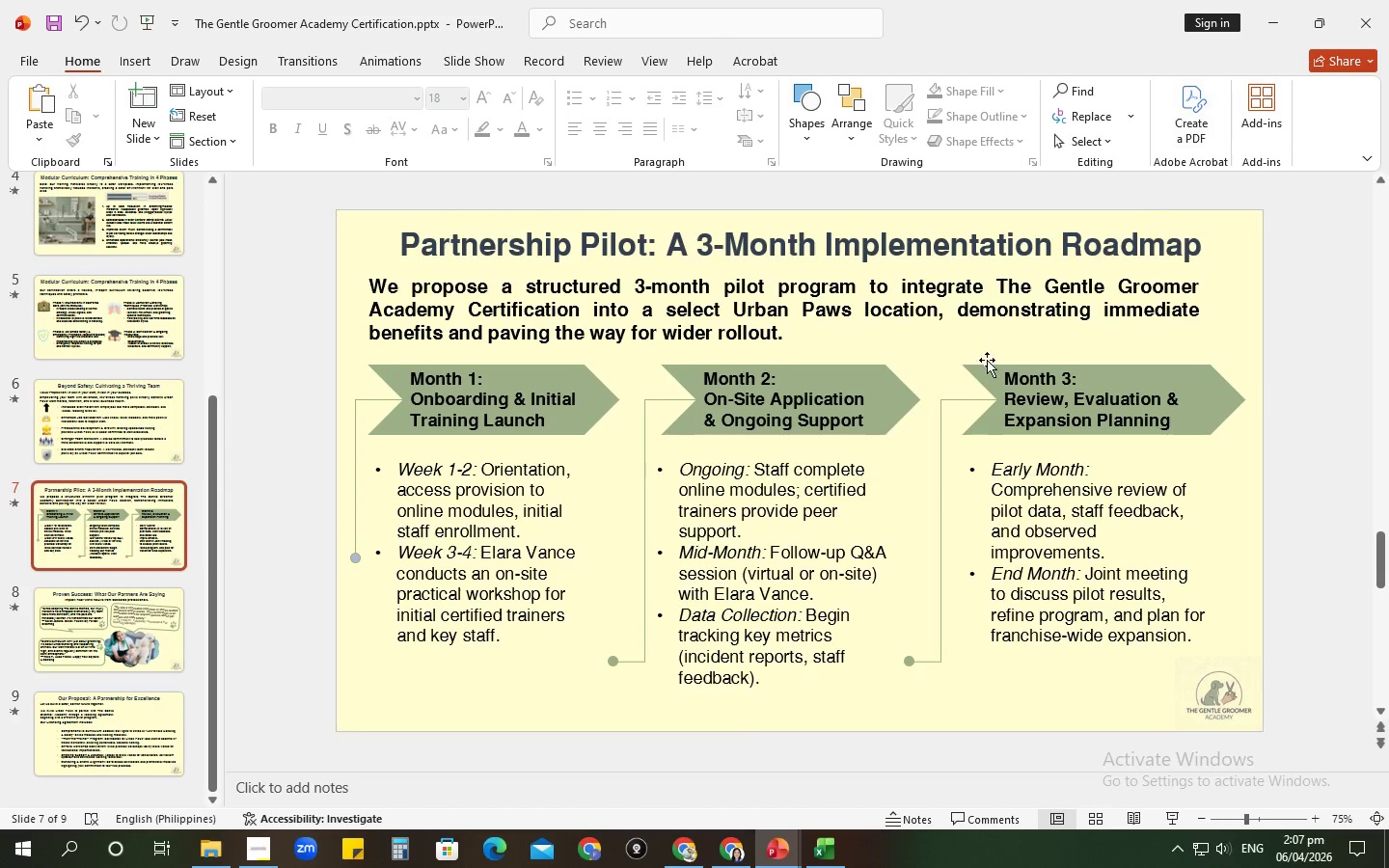 
left_click([858, 467])
 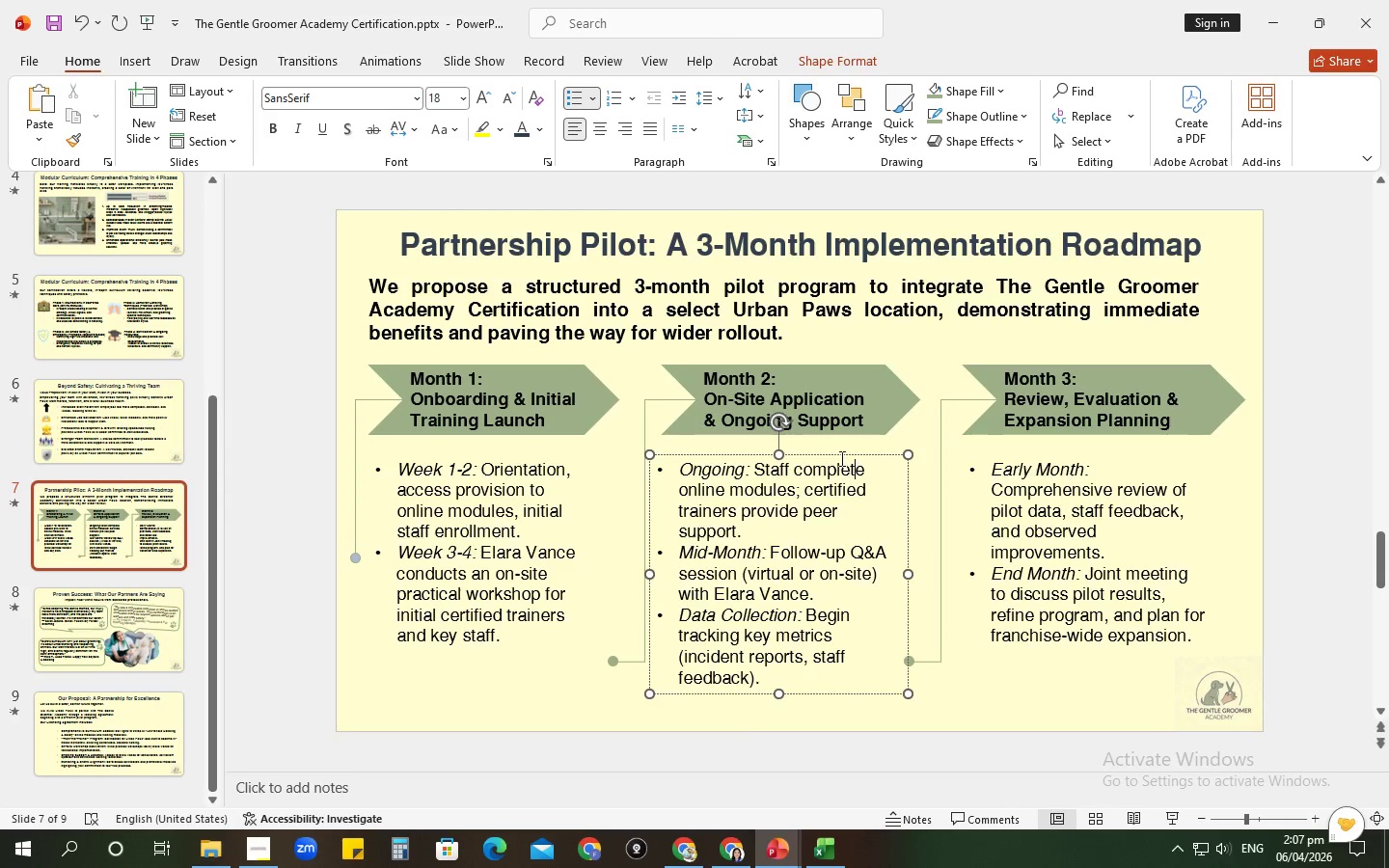 
left_click([840, 452])
 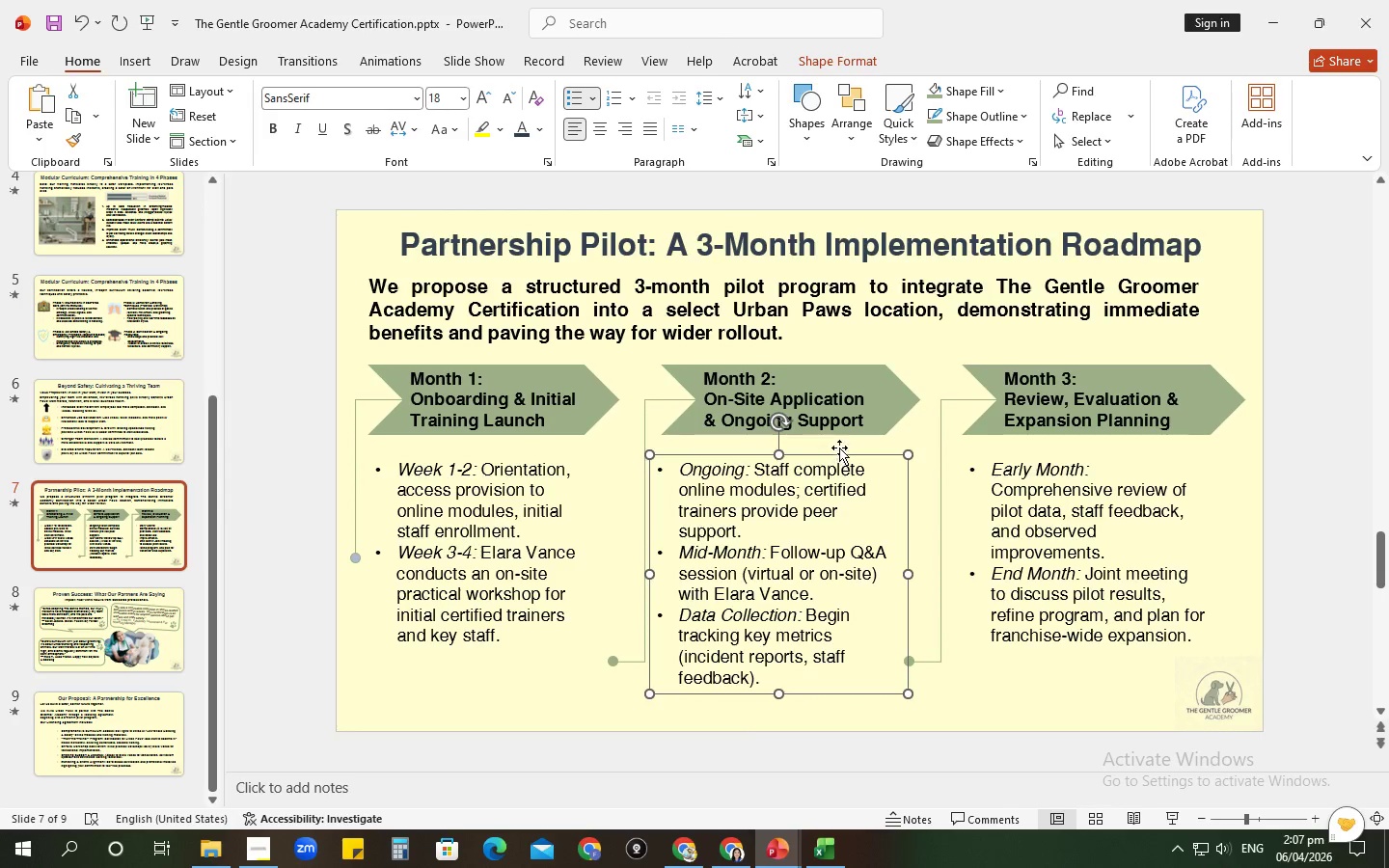 
hold_key(key=Tab, duration=0.64)
 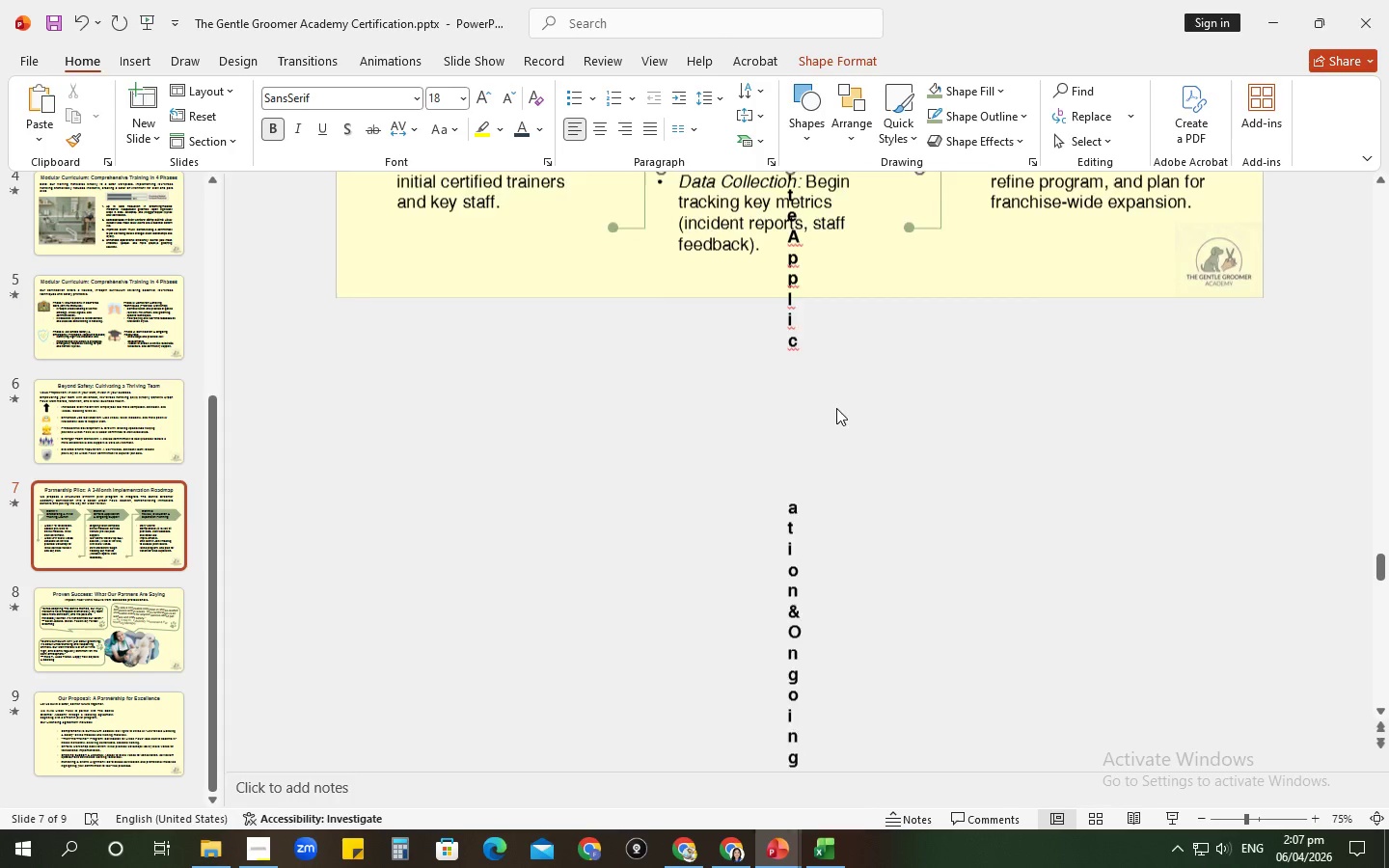 
left_click([827, 401])
 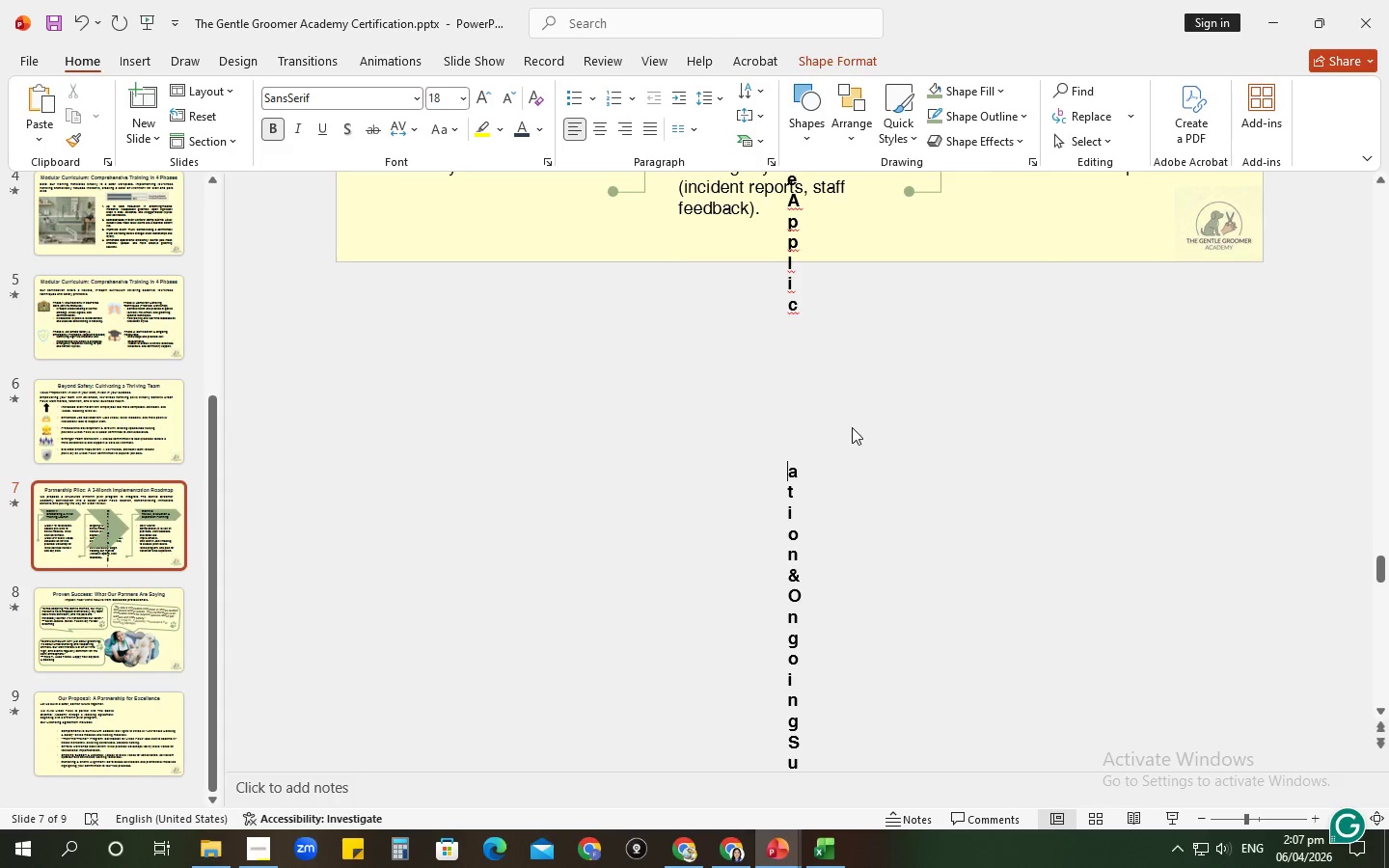 
key(Control+ControlLeft)
 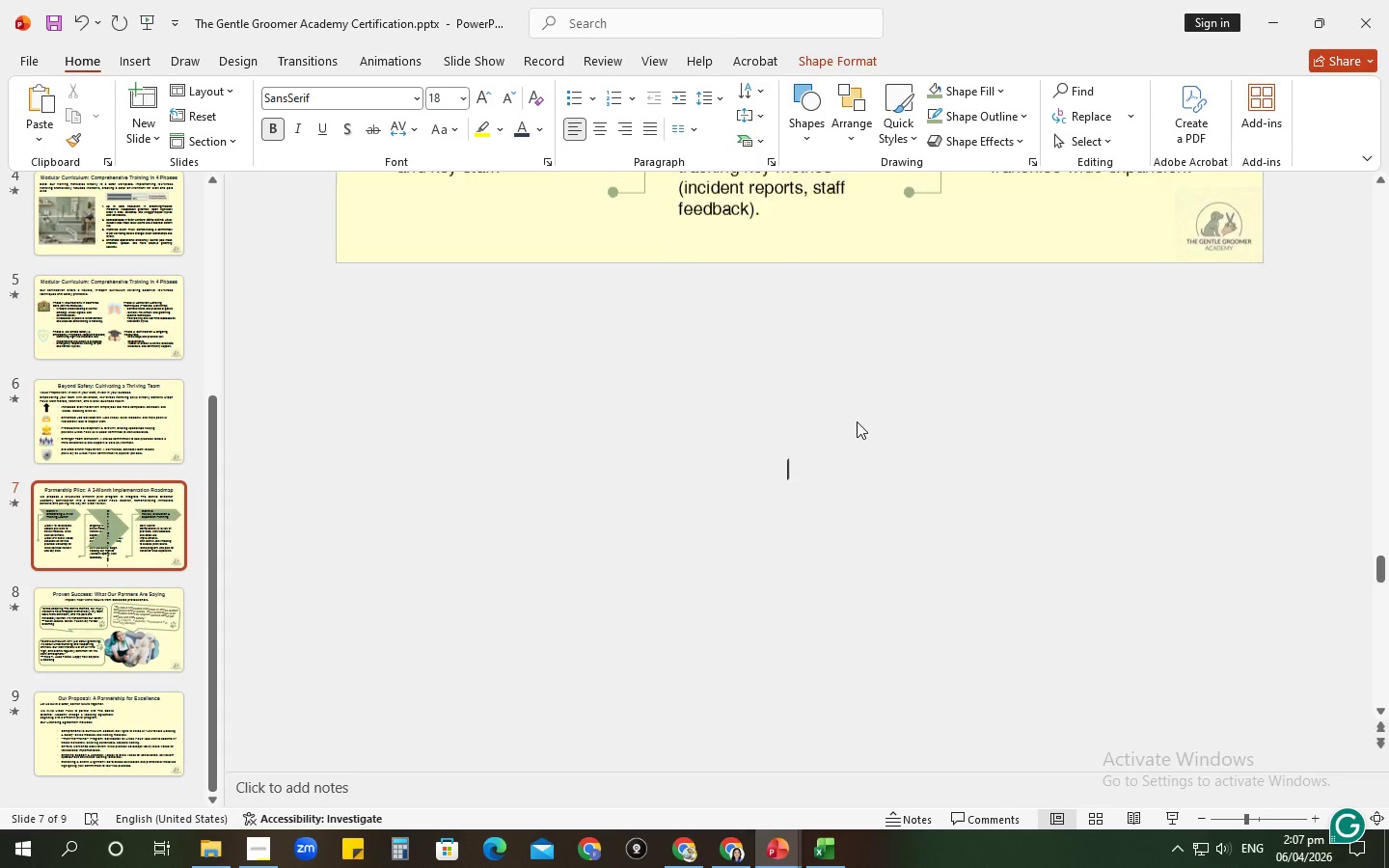 
key(Control+Z)
 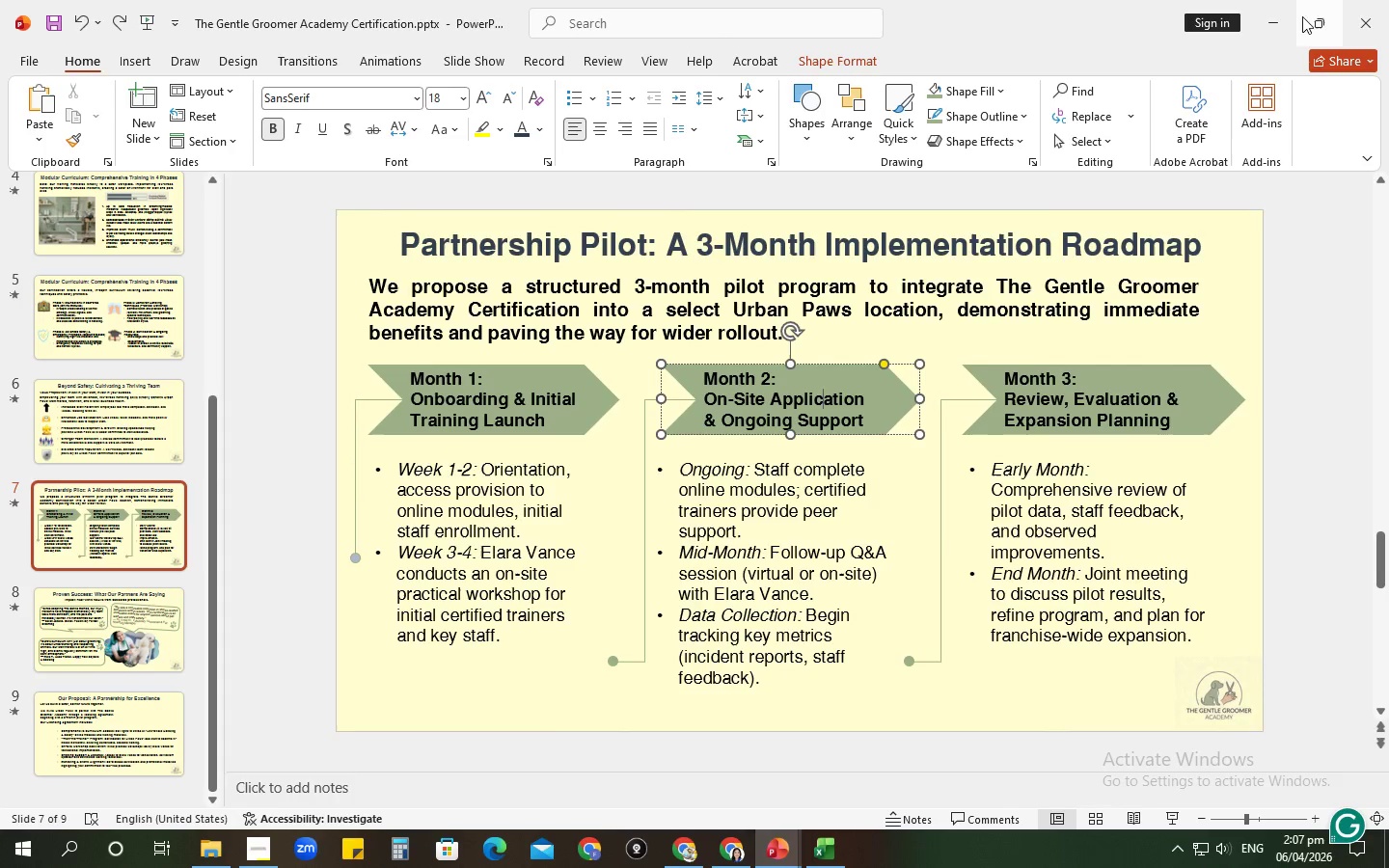 
left_click([1273, 25])
 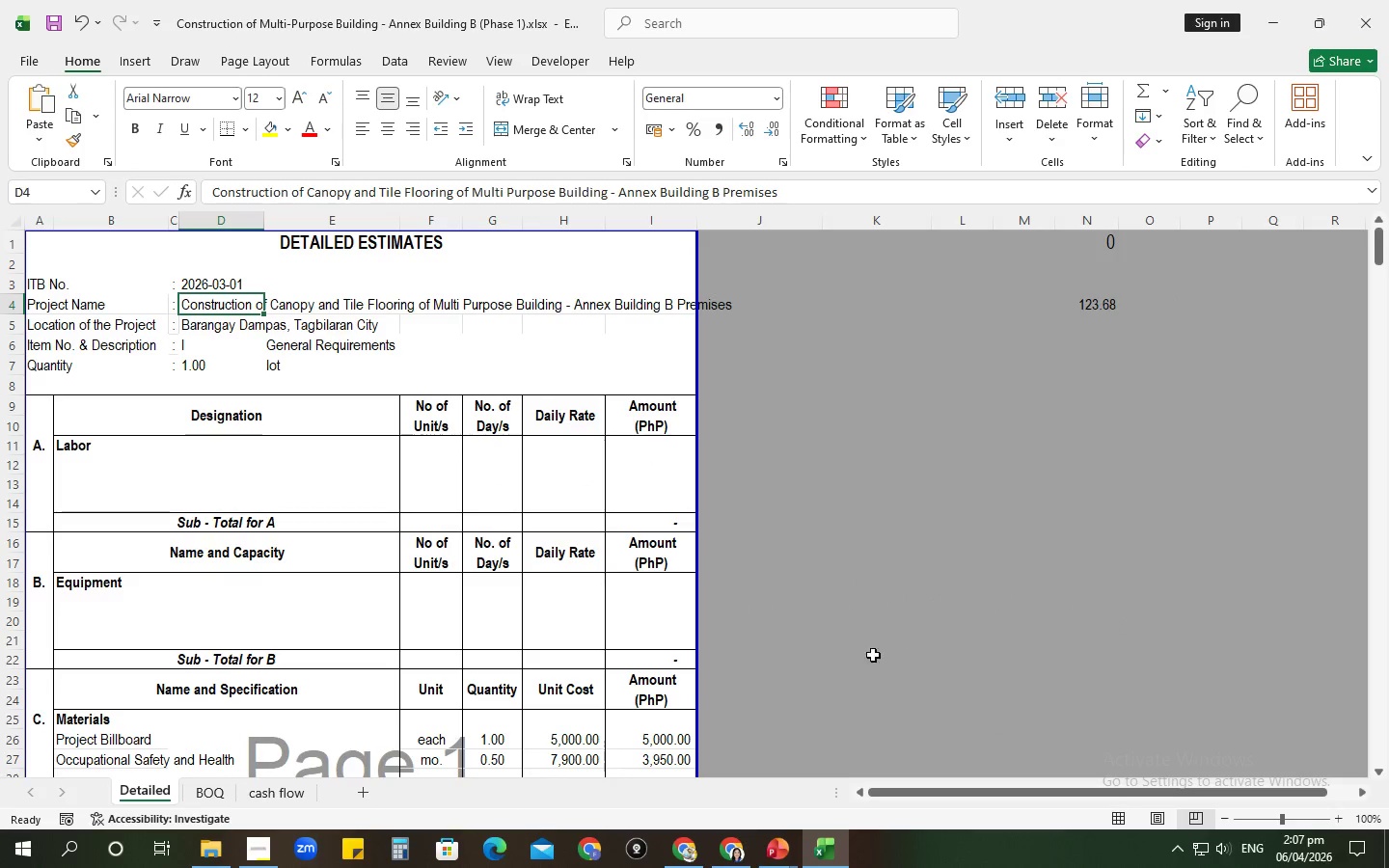 
left_click([775, 622])
 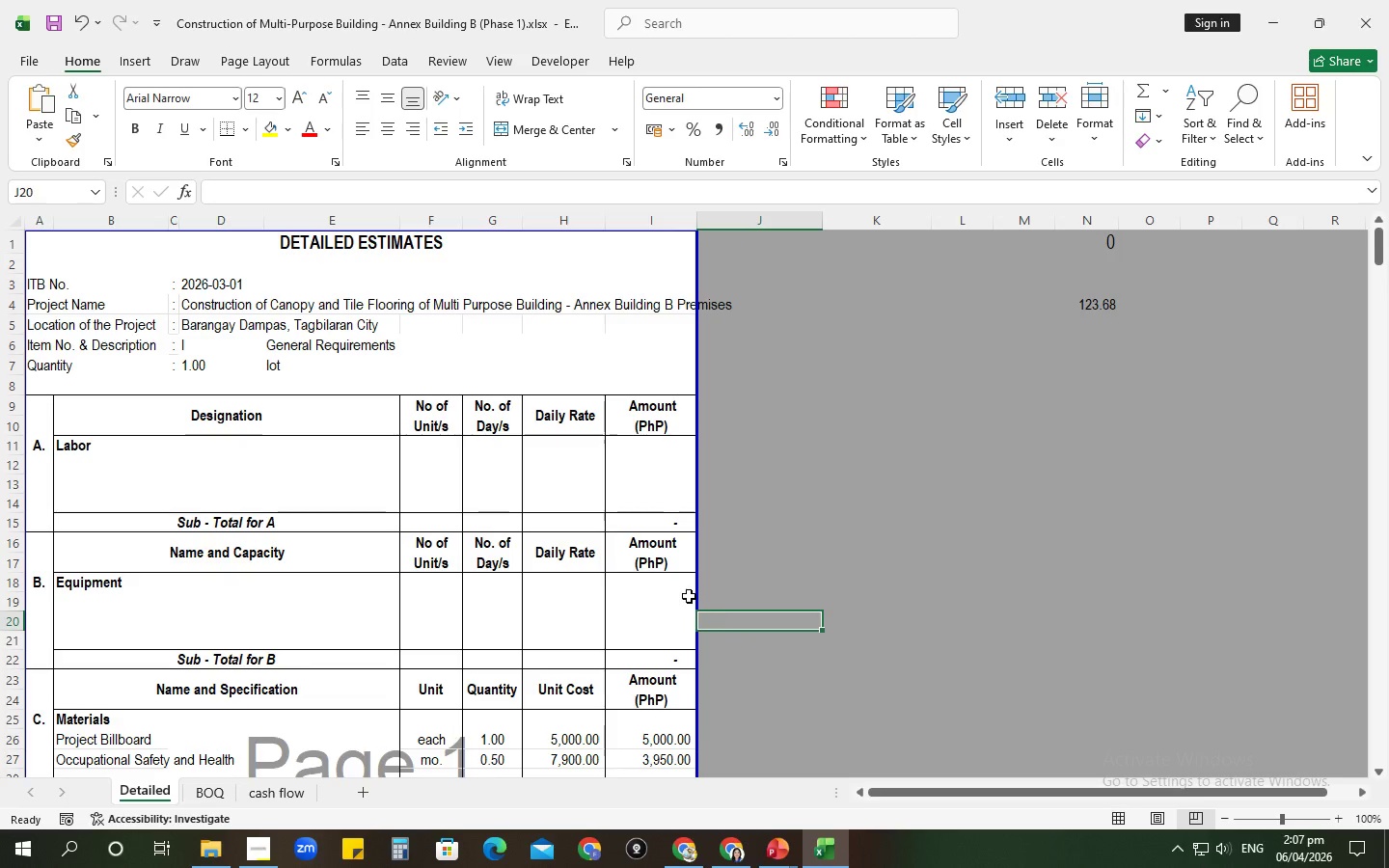 
left_click([739, 835])
 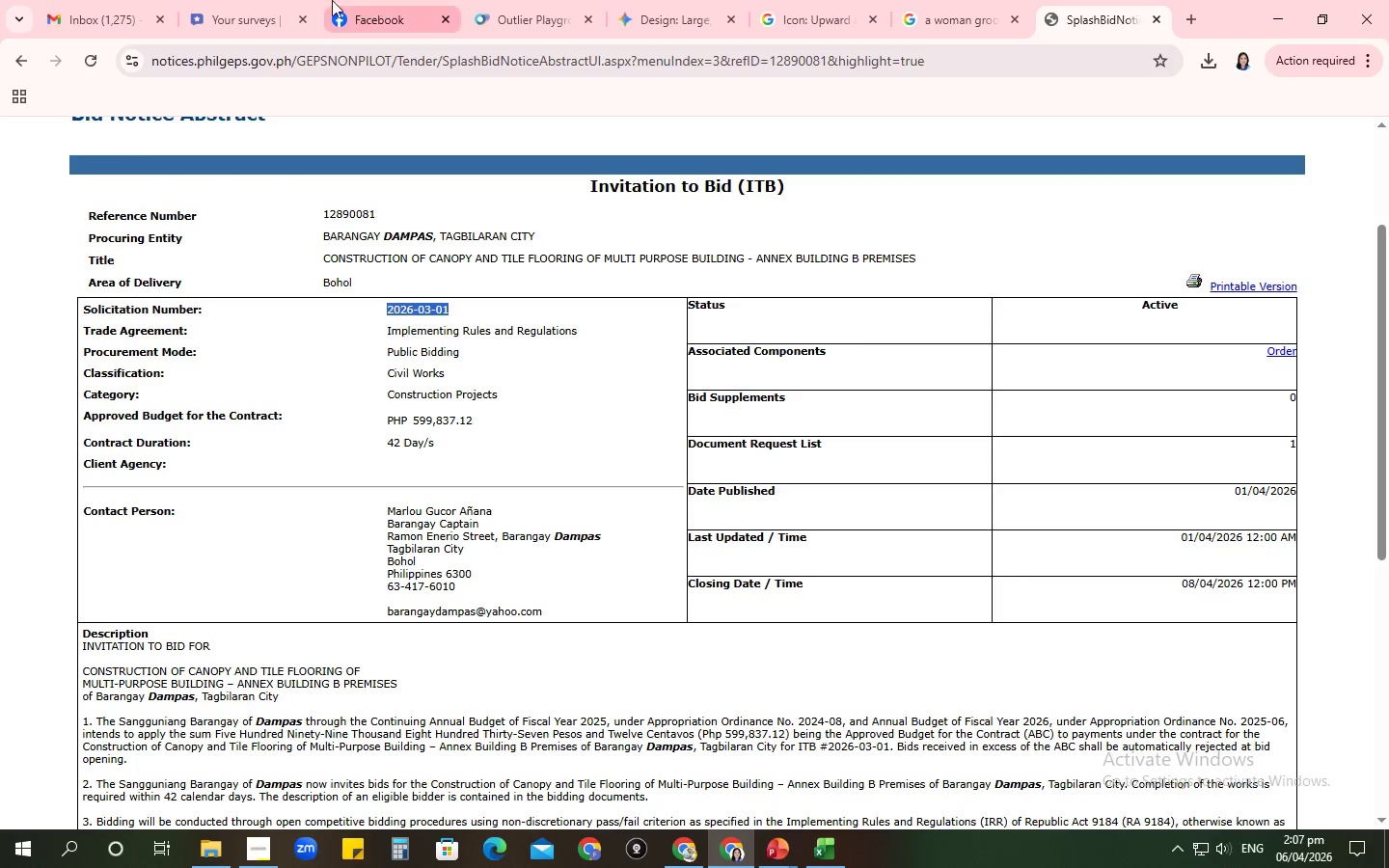 
left_click([331, 0])
 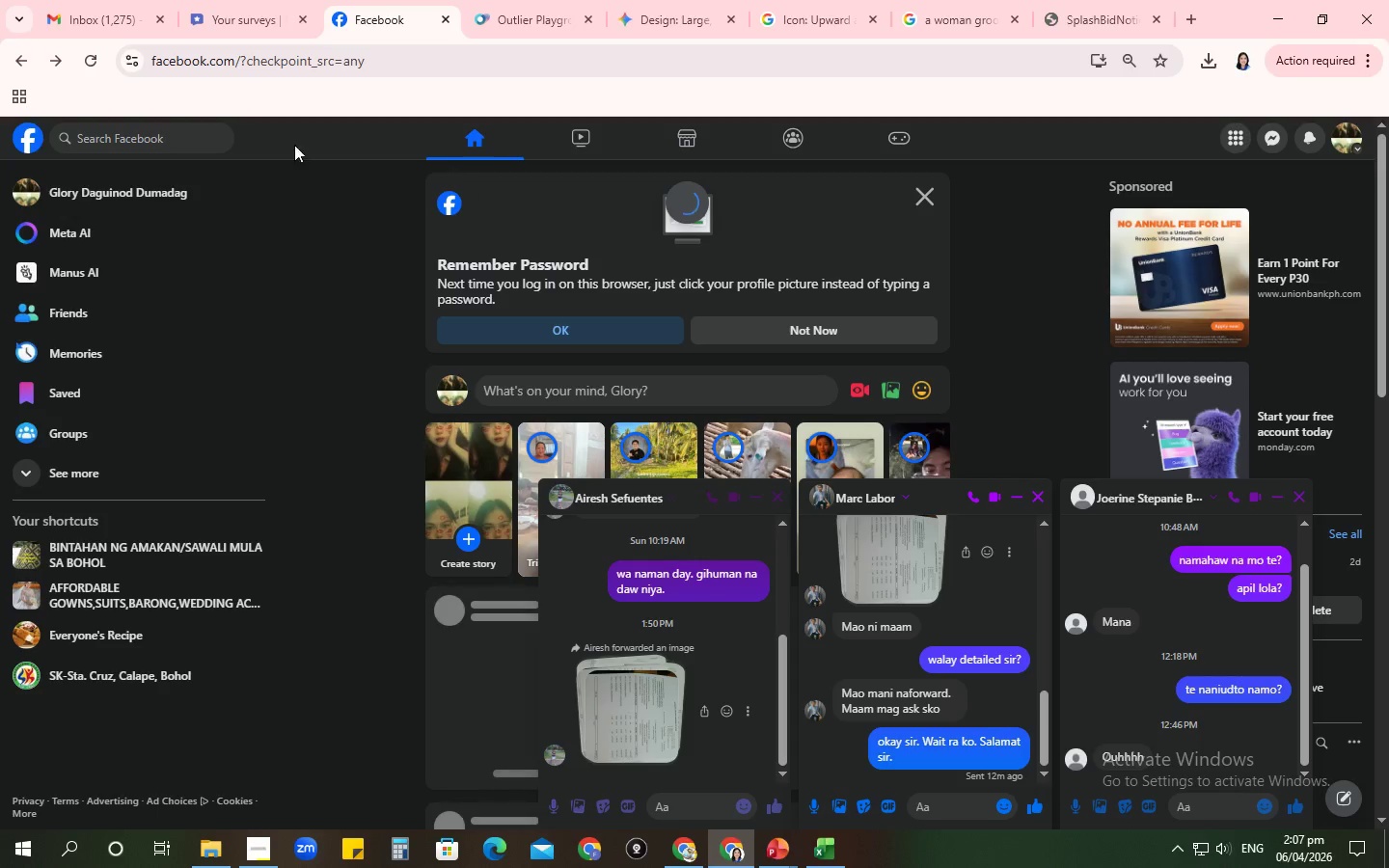 
left_click([147, 127])
 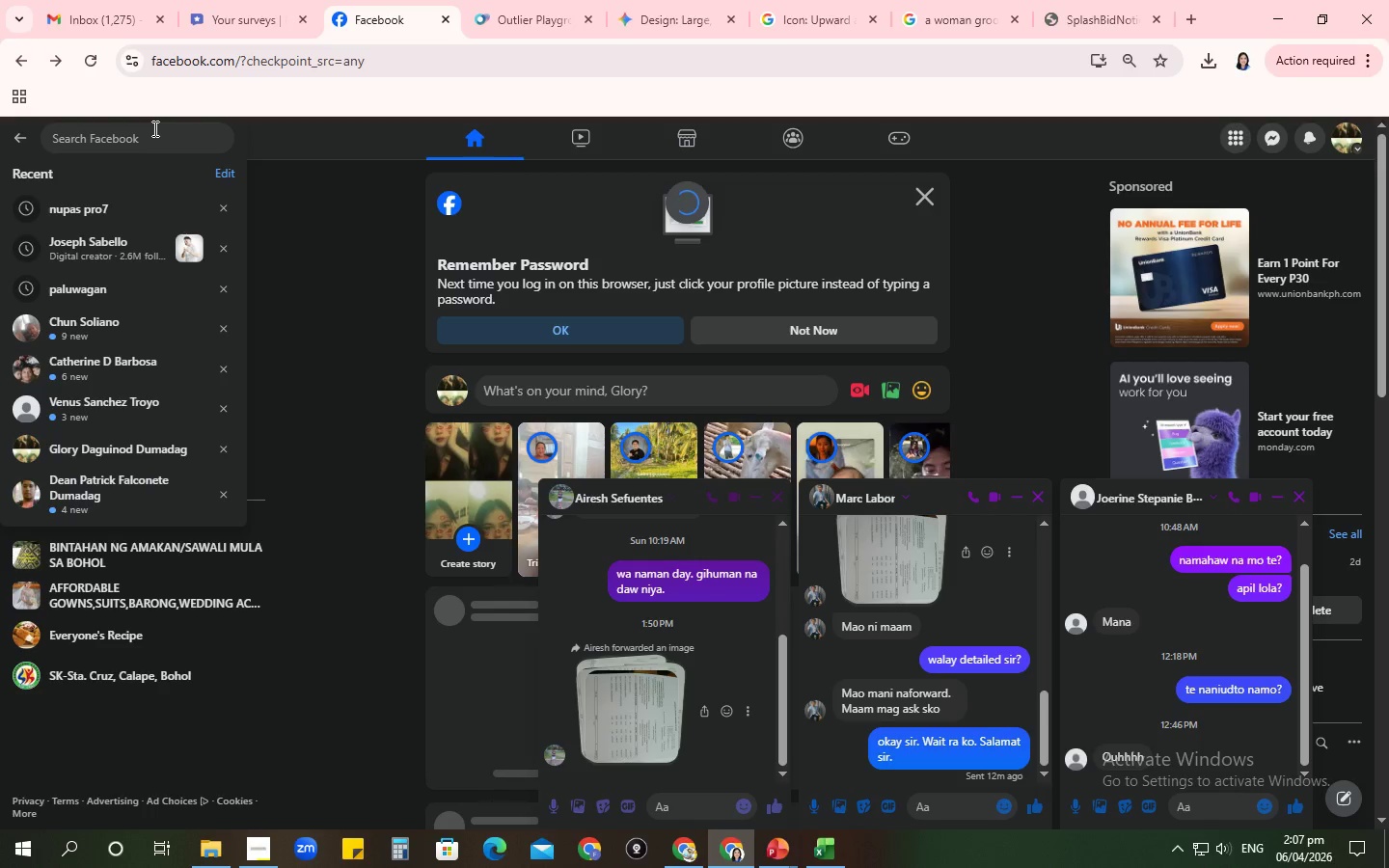 
type(j-lez)
key(Backspace)
type(x)
 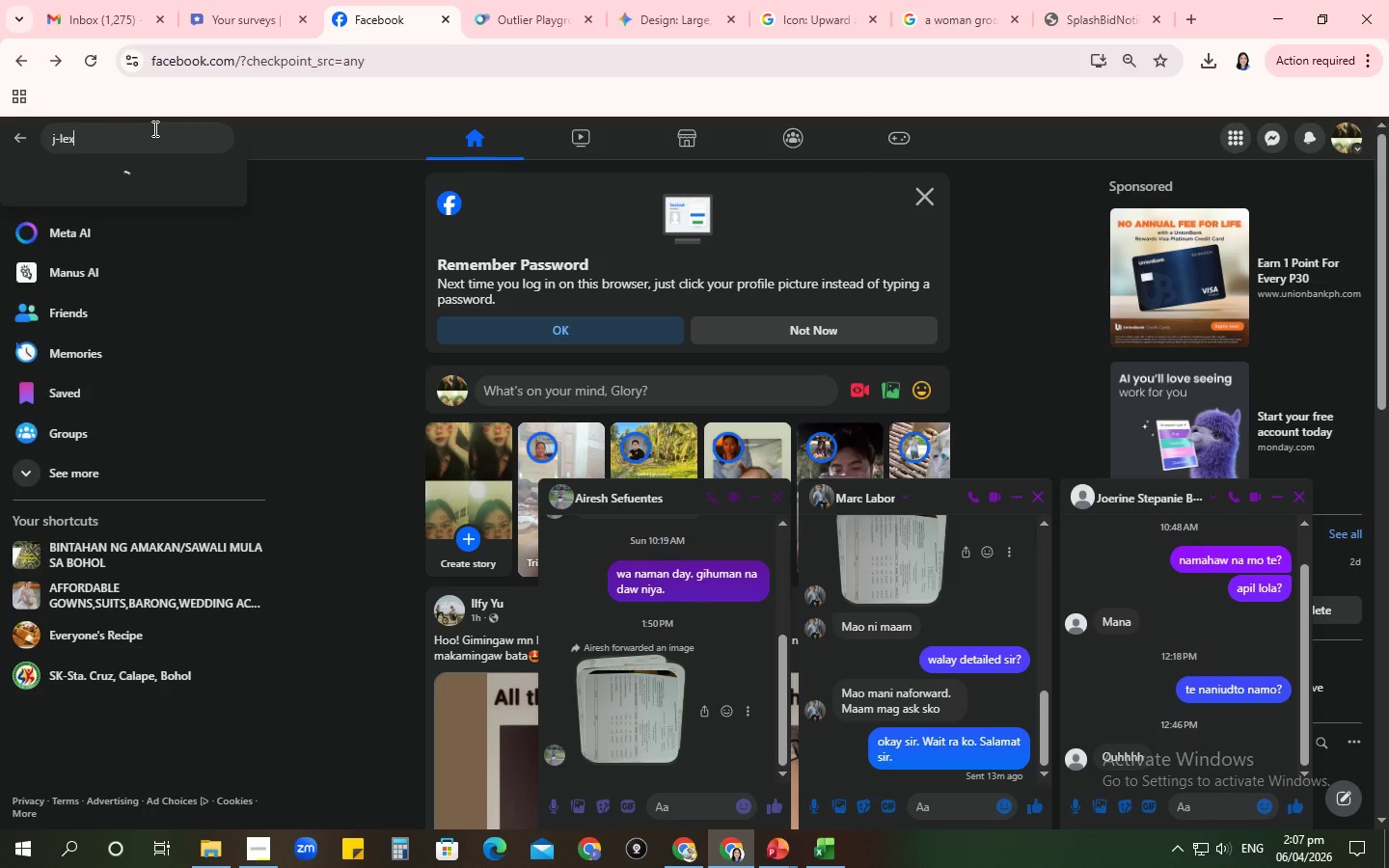 
key(Enter)
 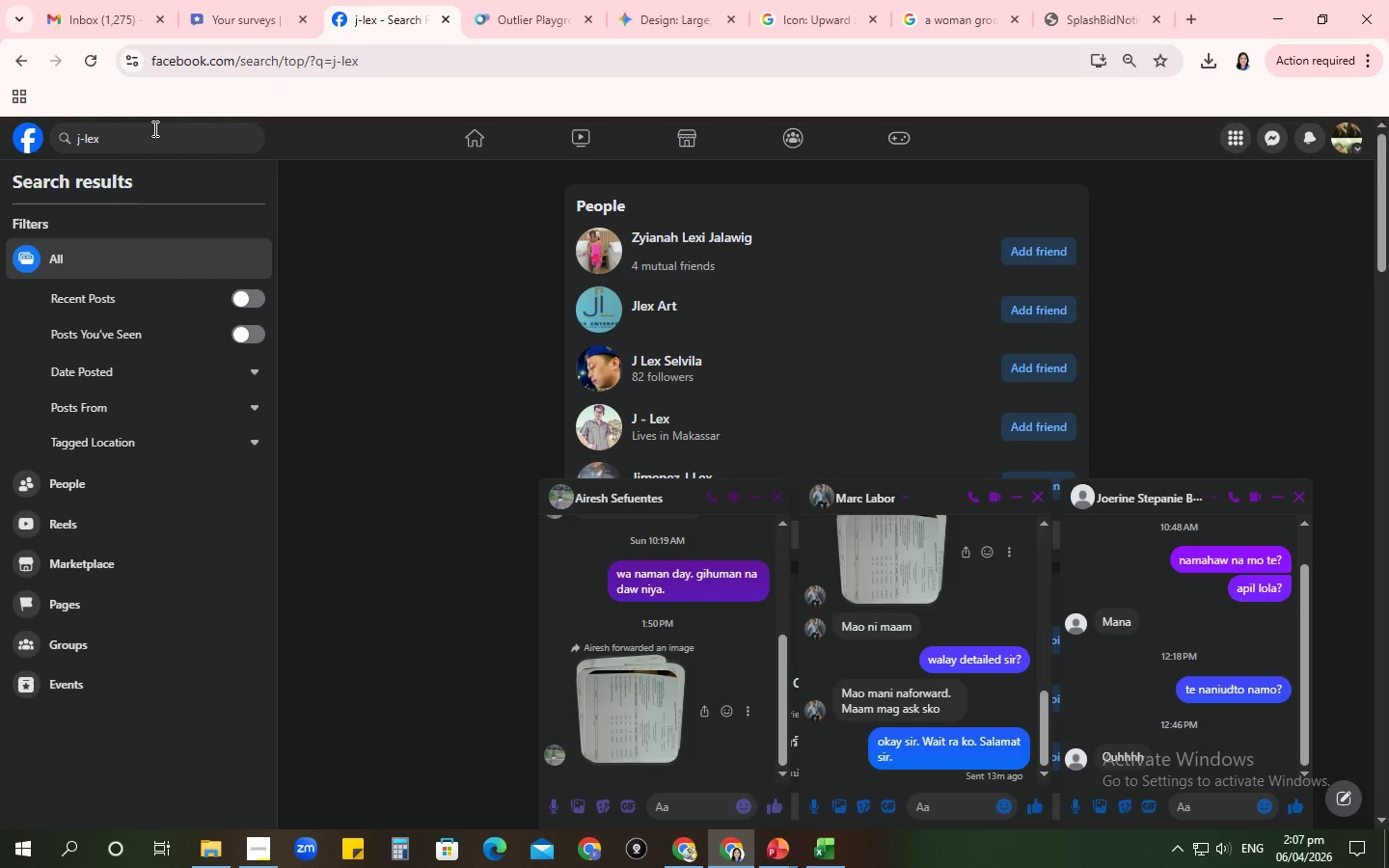 
wait(15.74)
 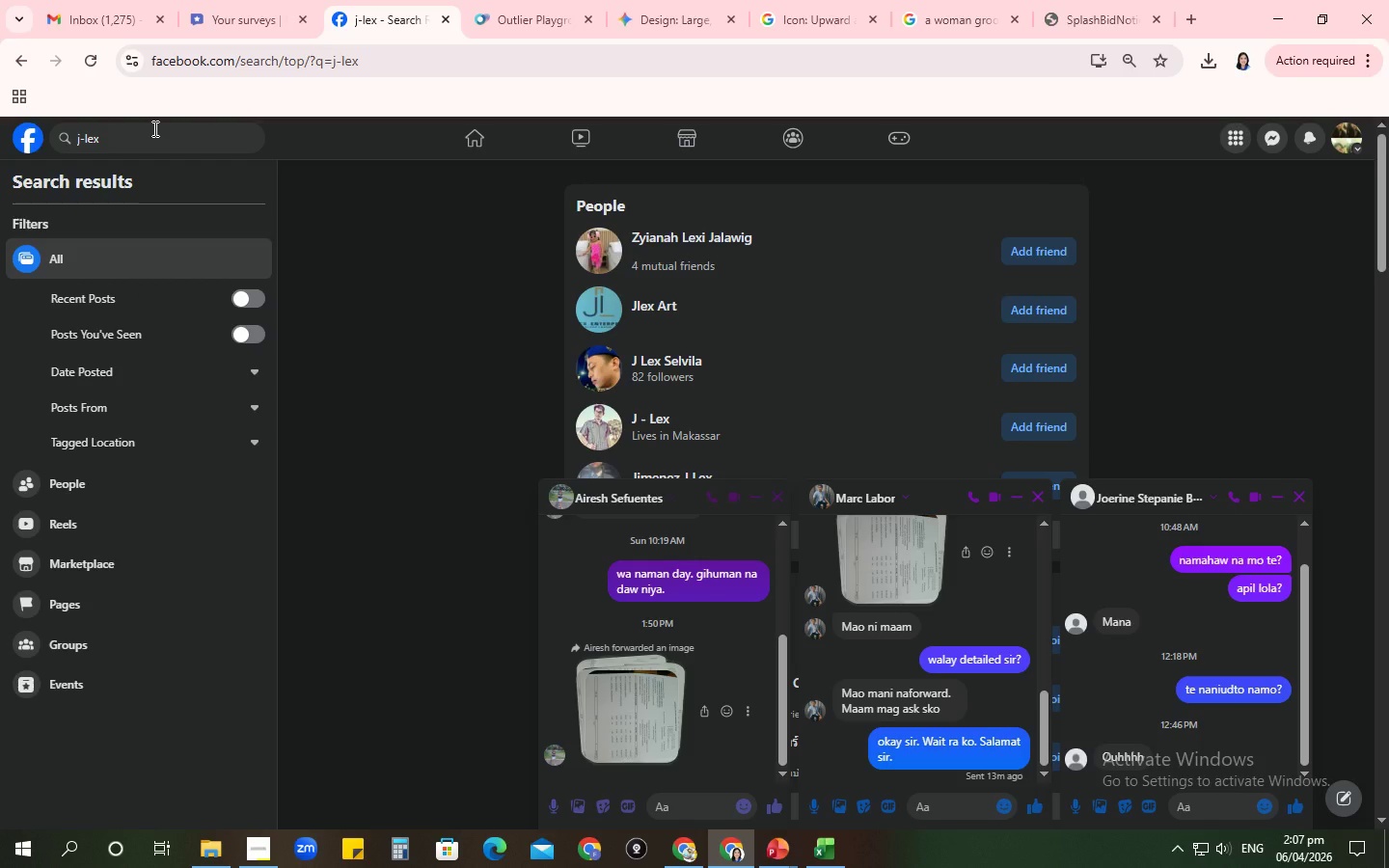 
scroll: coordinate [423, 258], scroll_direction: down, amount: 9.0
 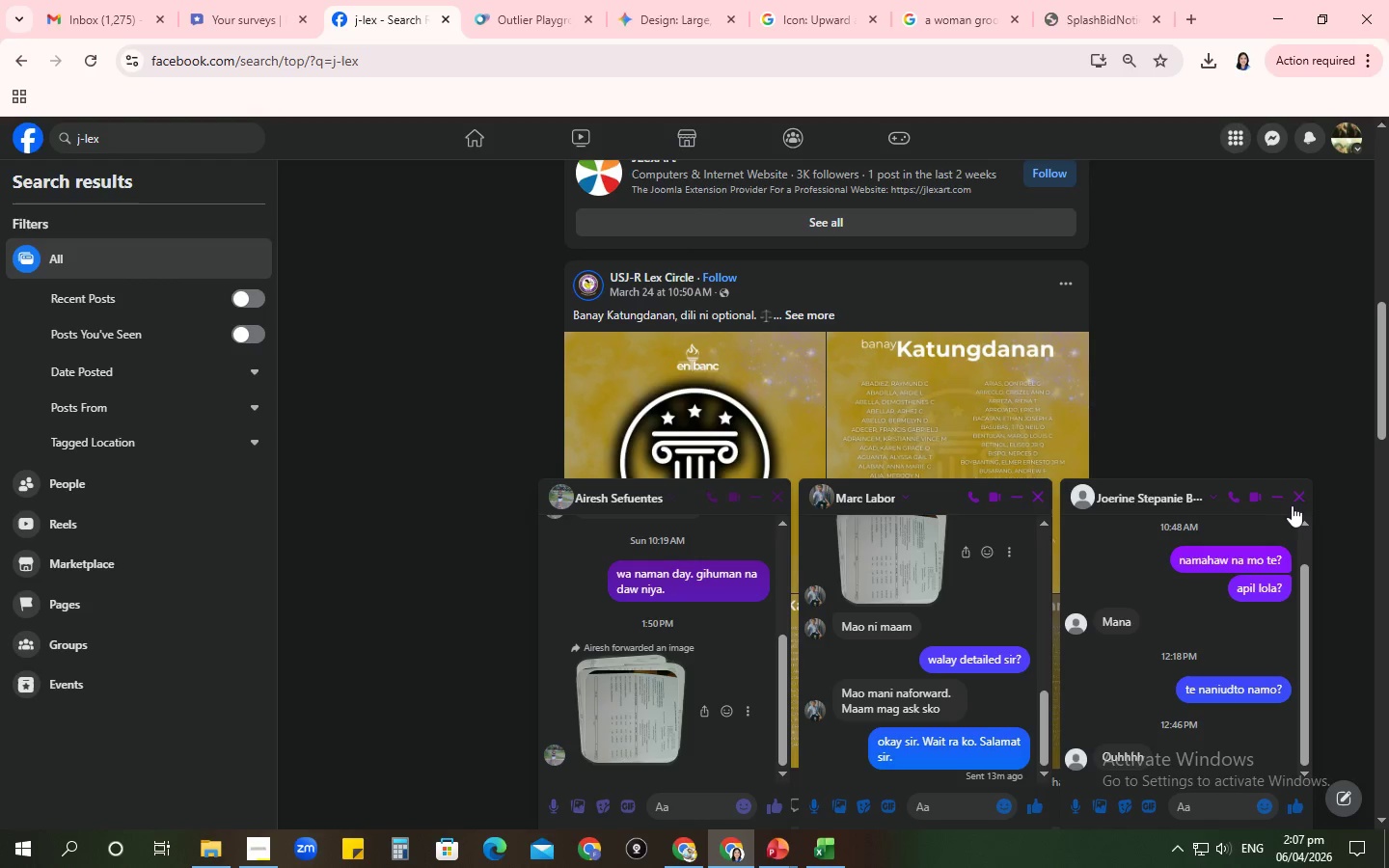 
left_click([1295, 502])
 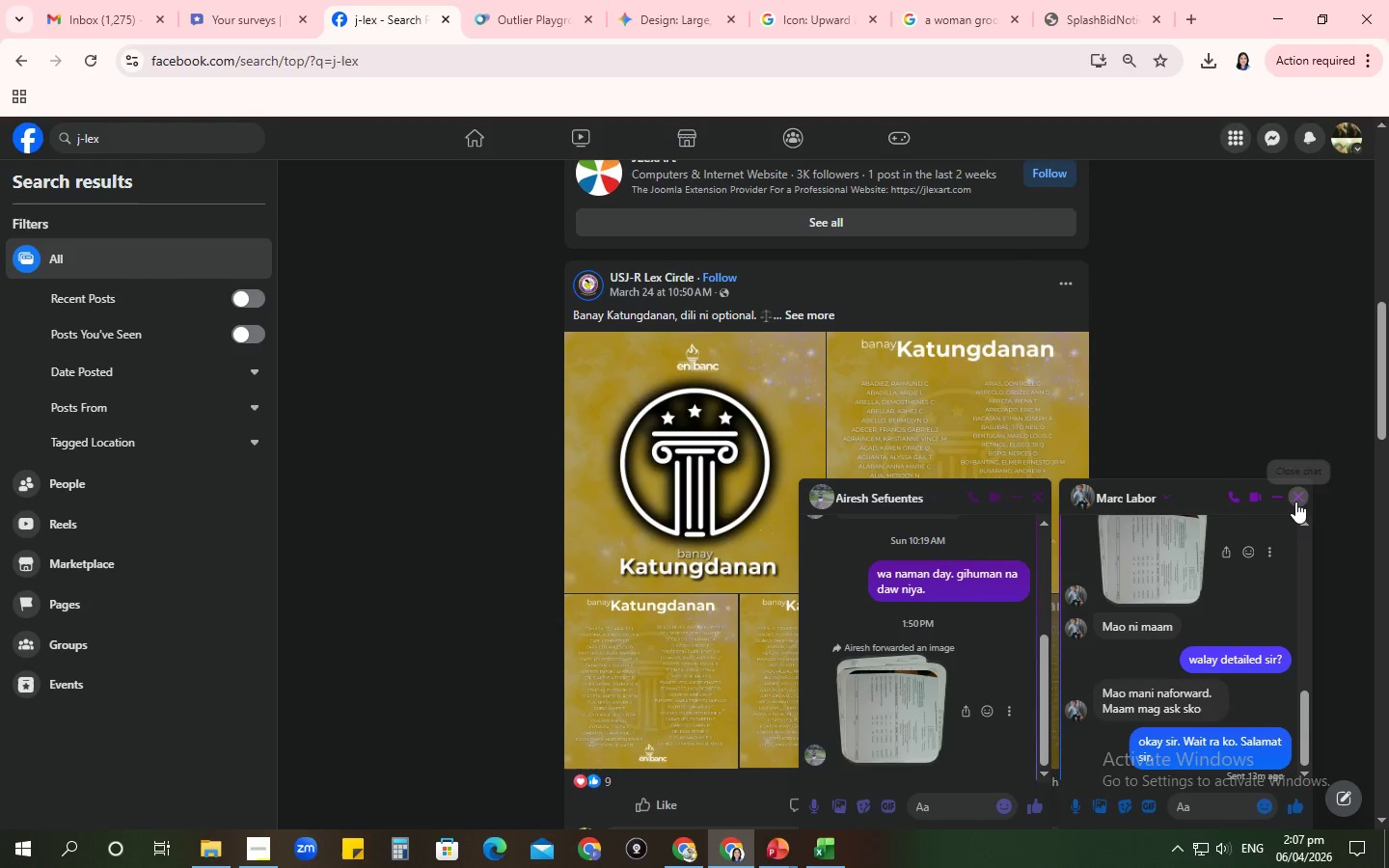 
left_click([1295, 502])
 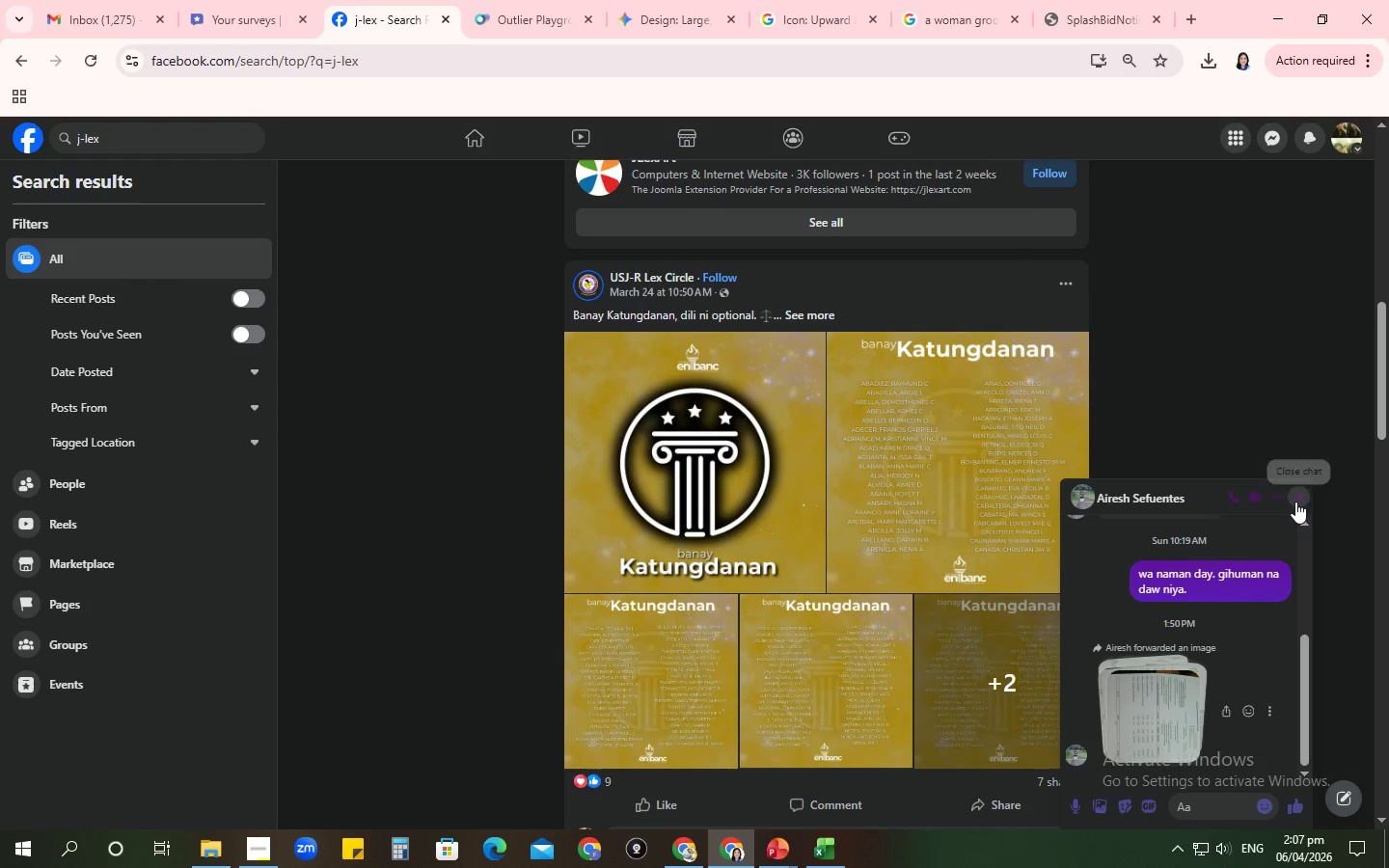 
left_click([1295, 502])
 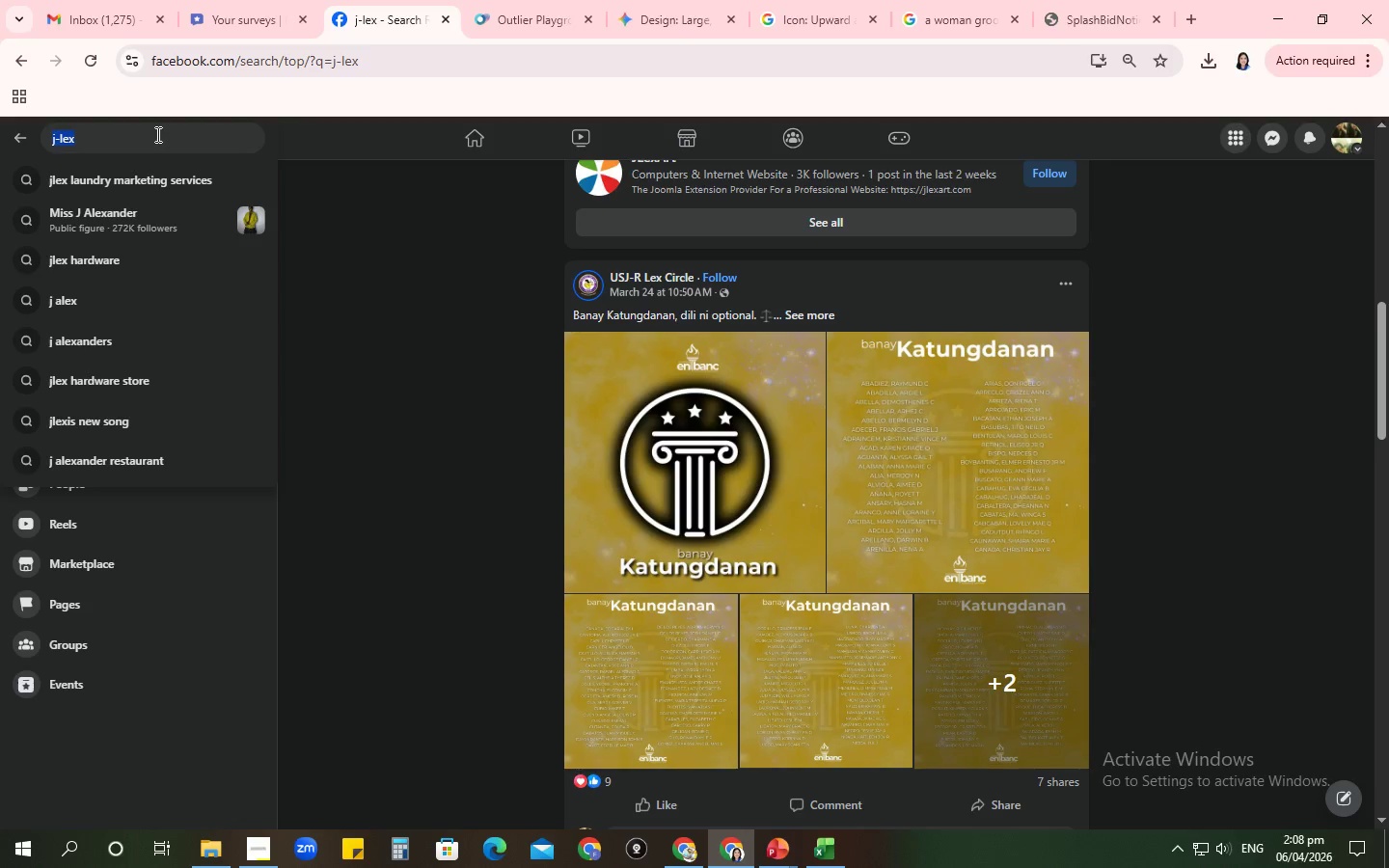 
left_click([156, 134])
 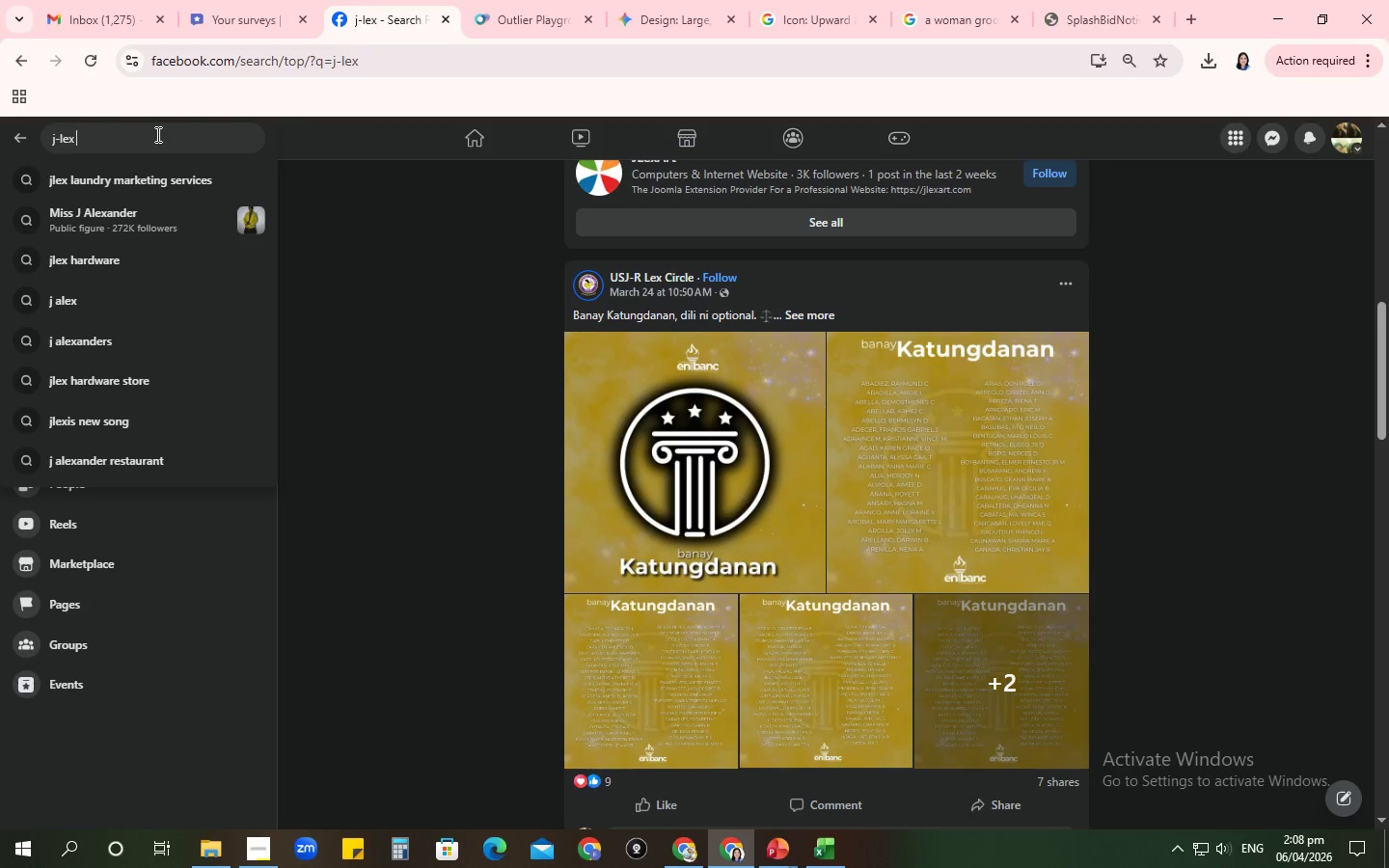 
type( enterprise)
 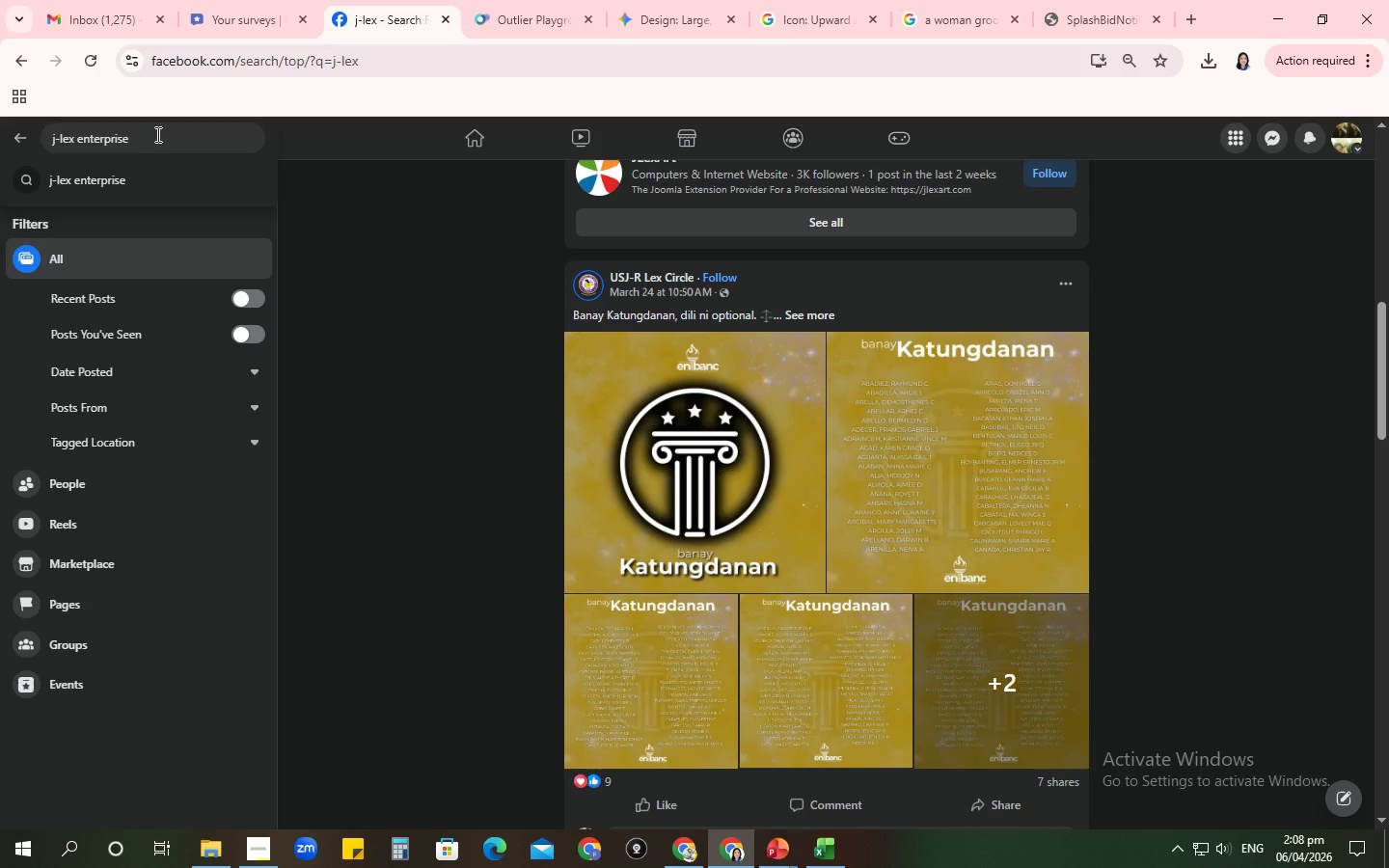 
key(Enter)
 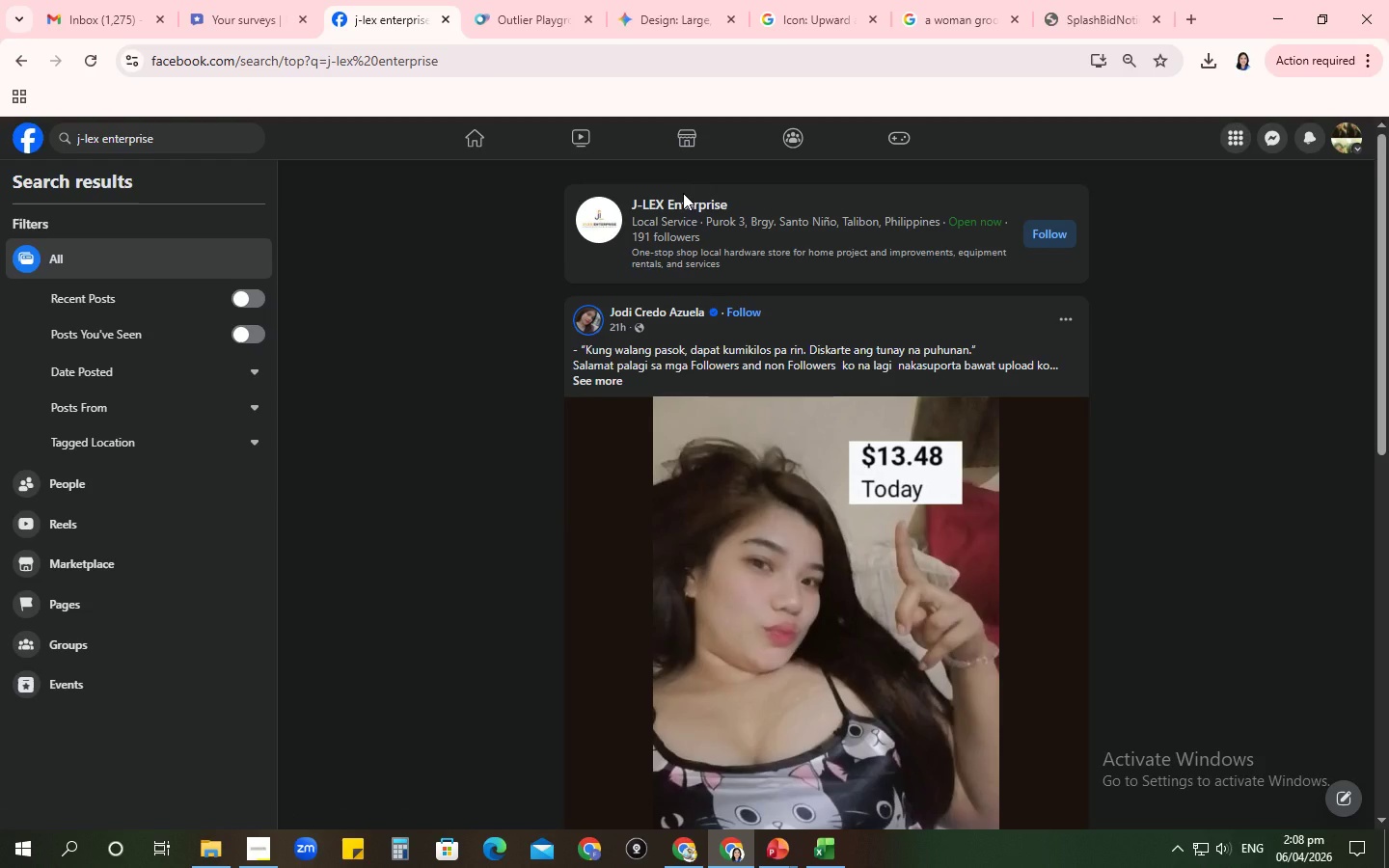 
wait(16.41)
 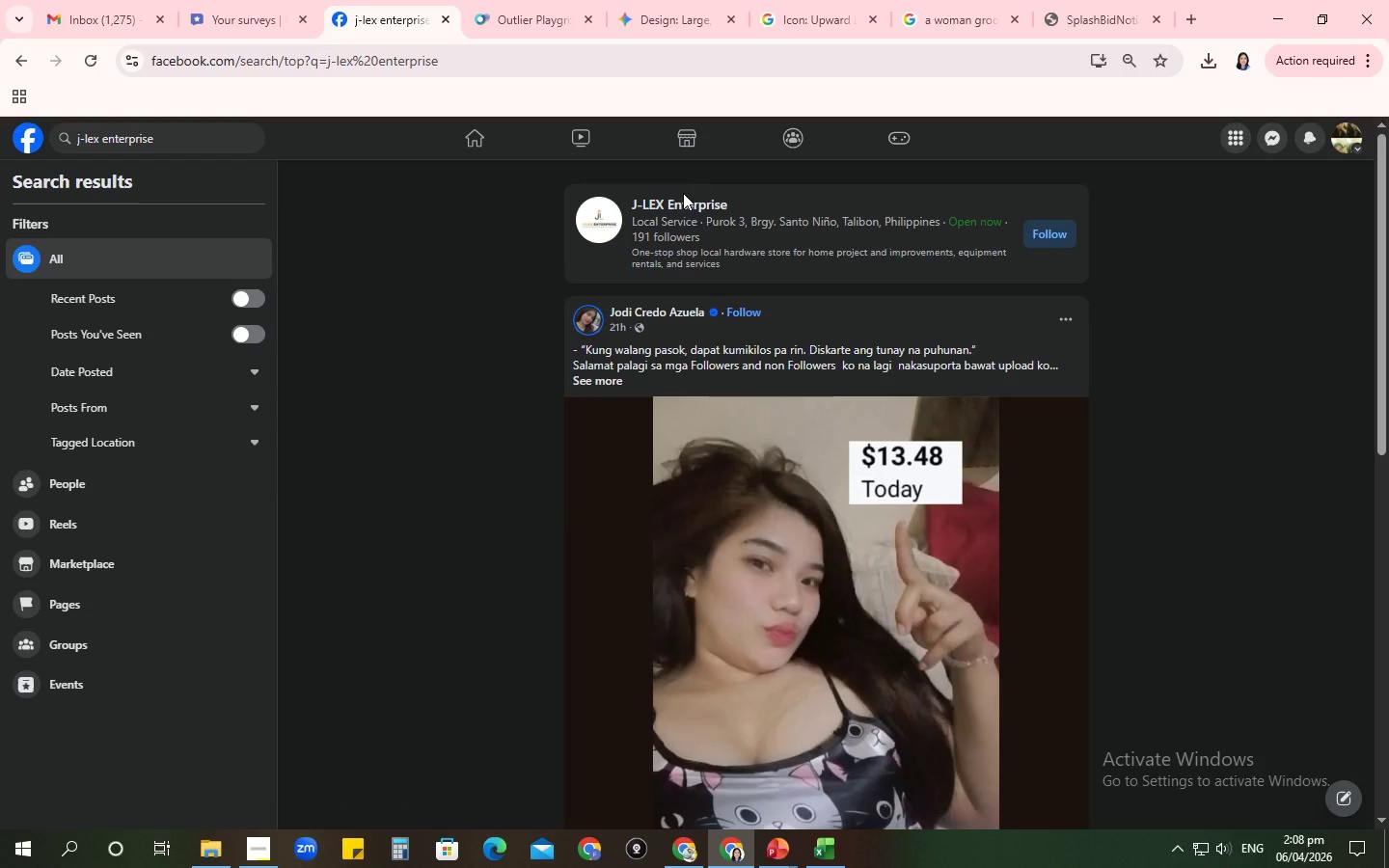 
left_click_drag(start_coordinate=[254, 22], to_coordinate=[259, 24])
 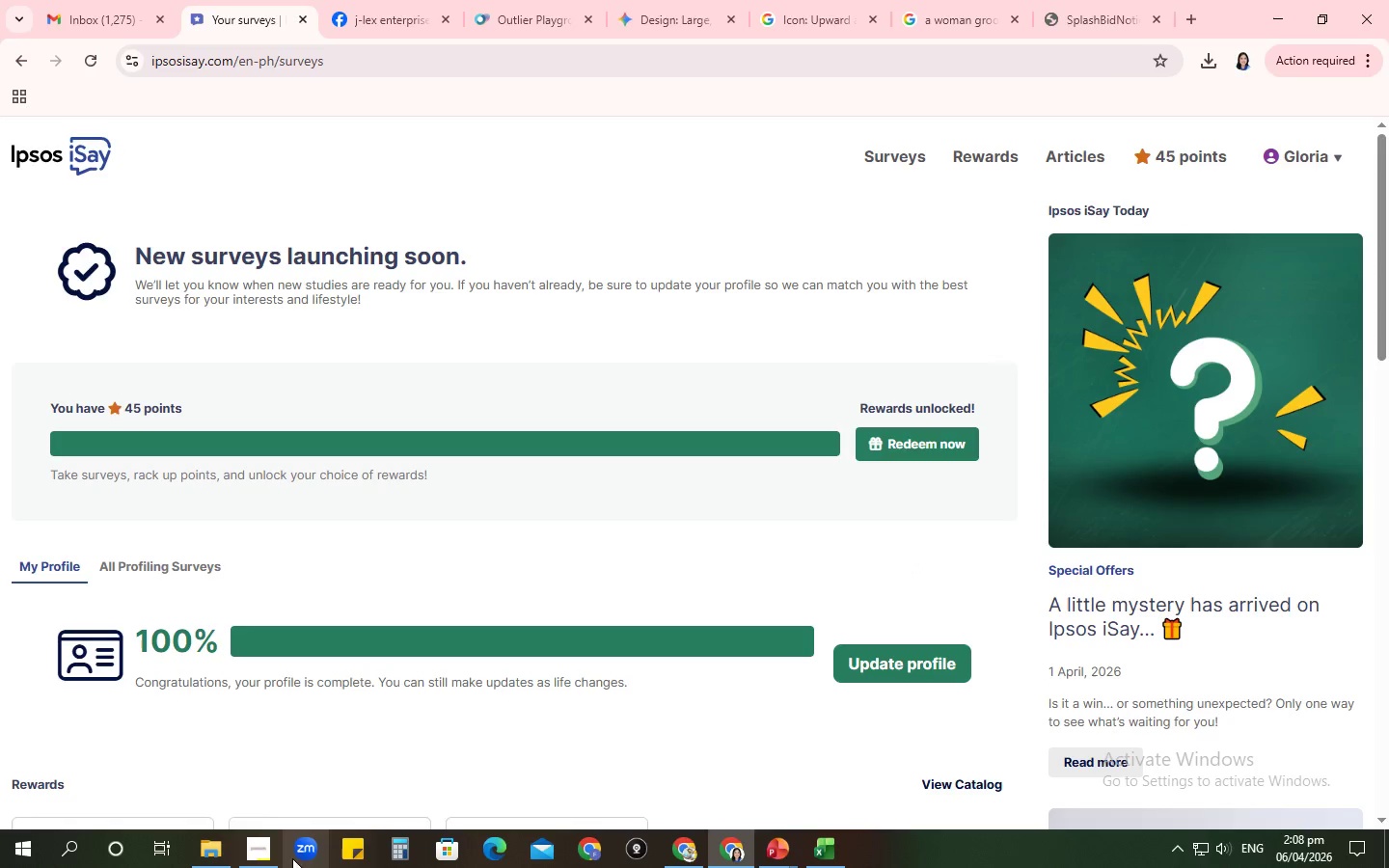 
left_click([243, 857])